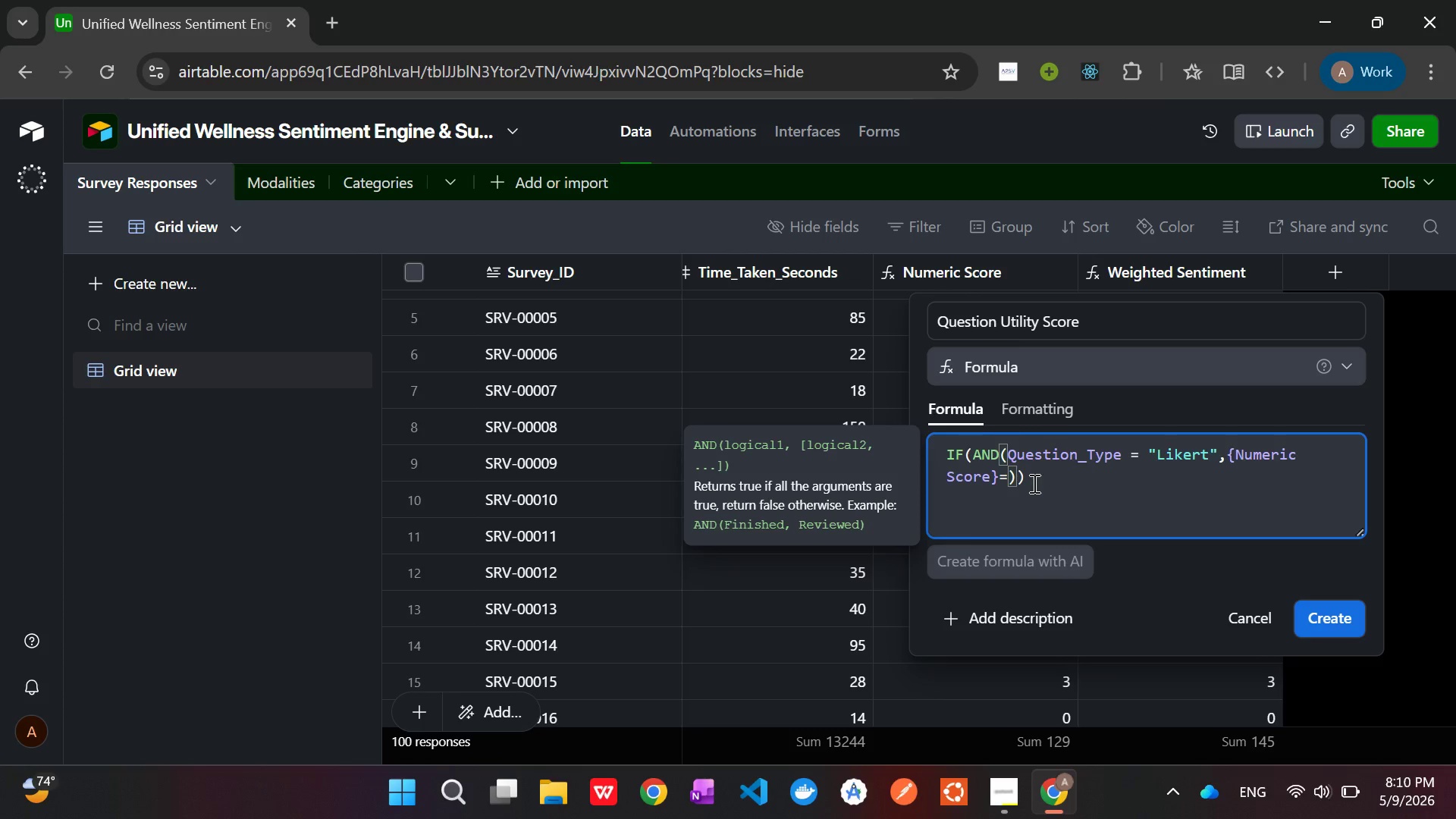 
key(3)
 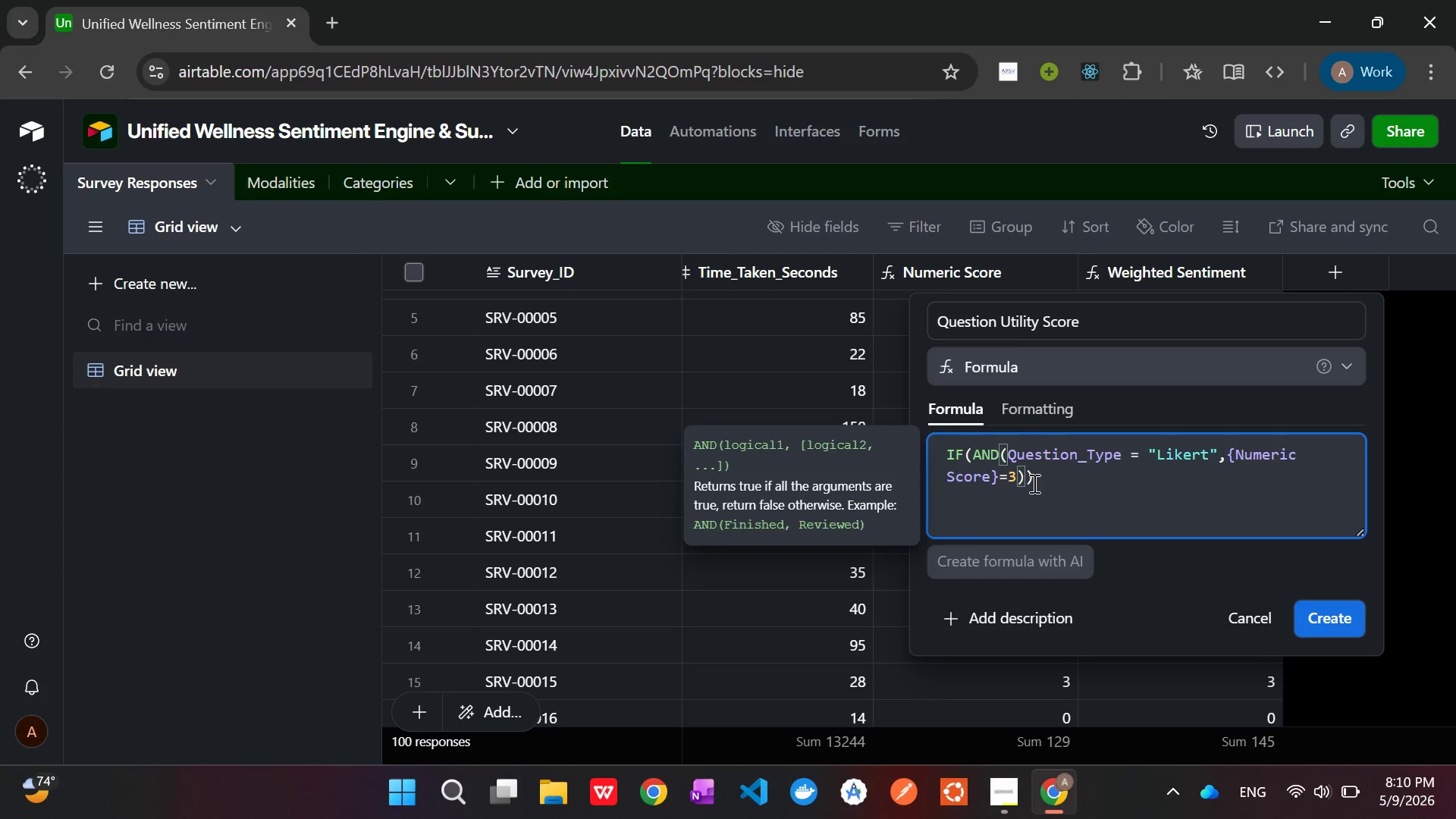 
key(ArrowRight)
 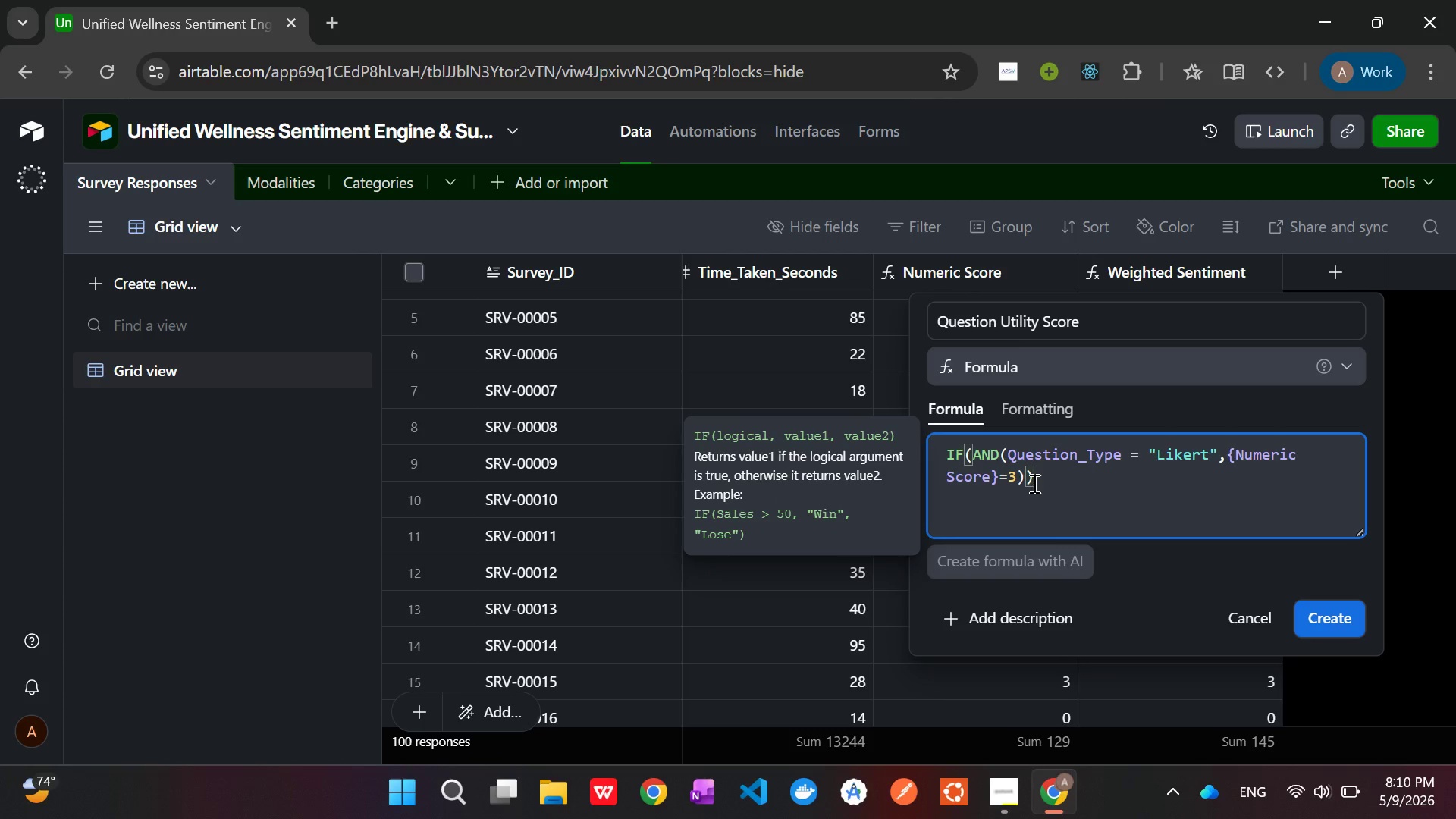 
key(Comma)
 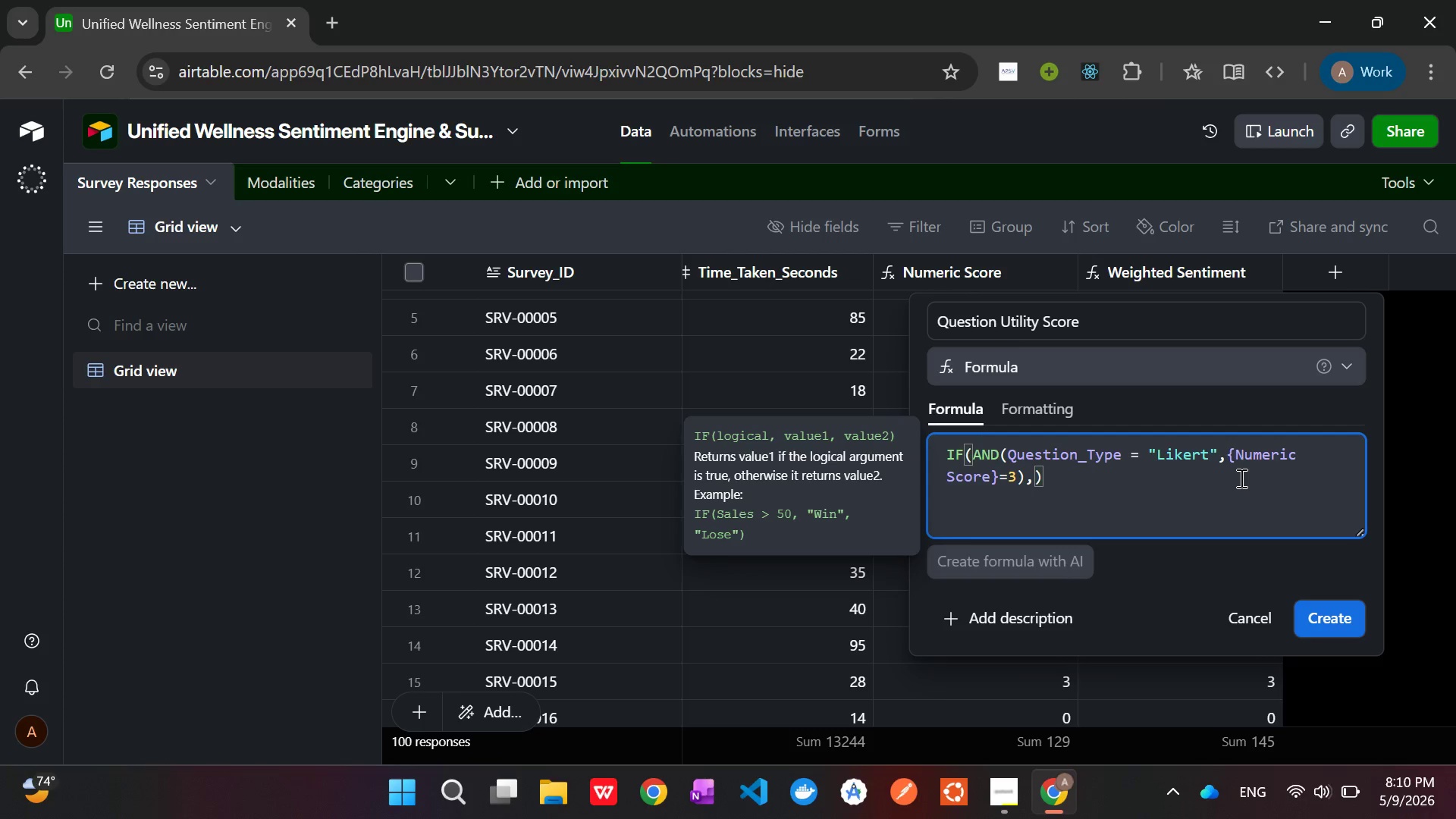 
wait(5.14)
 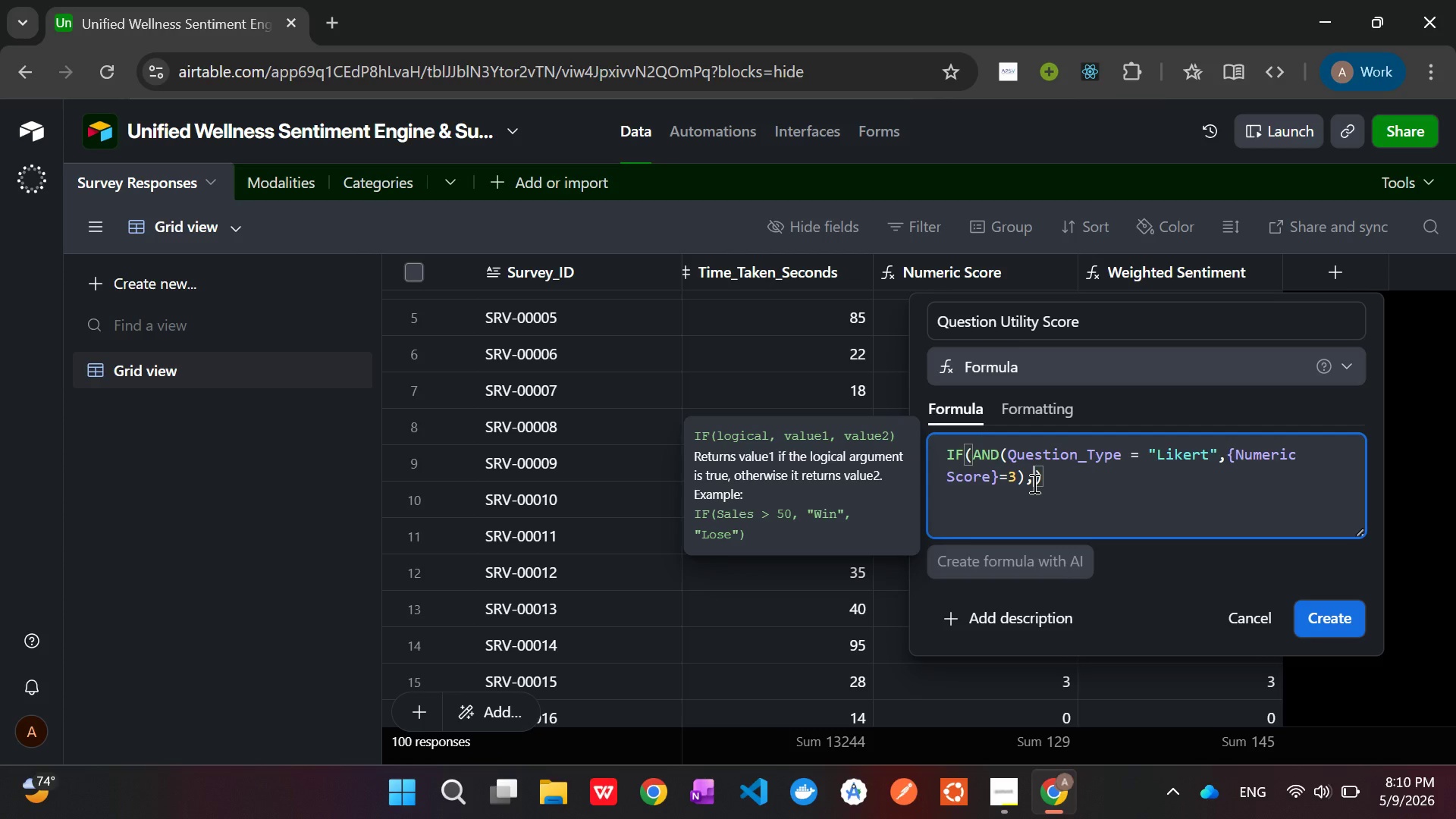 
key(0)
 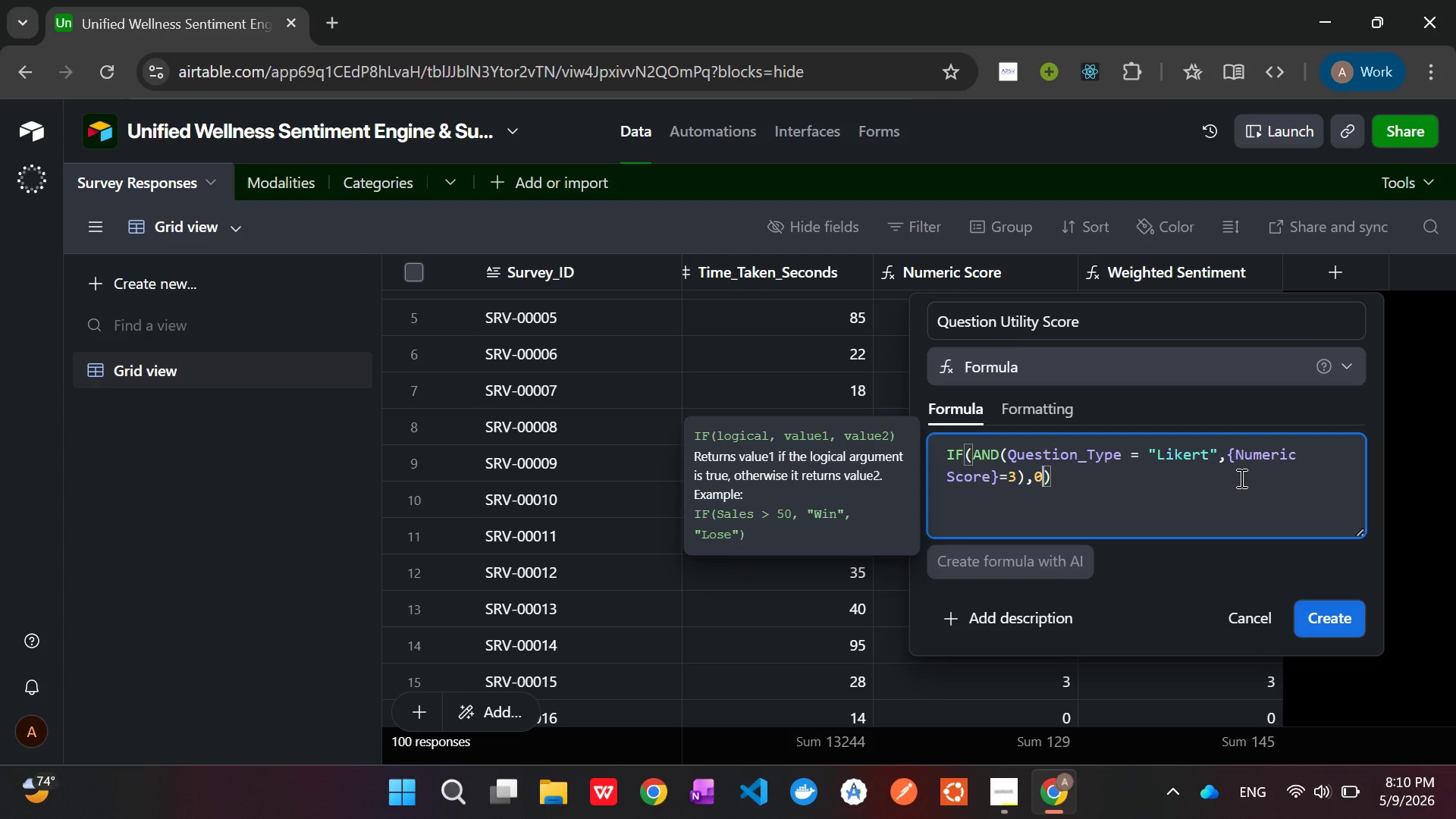 
key(Period)
 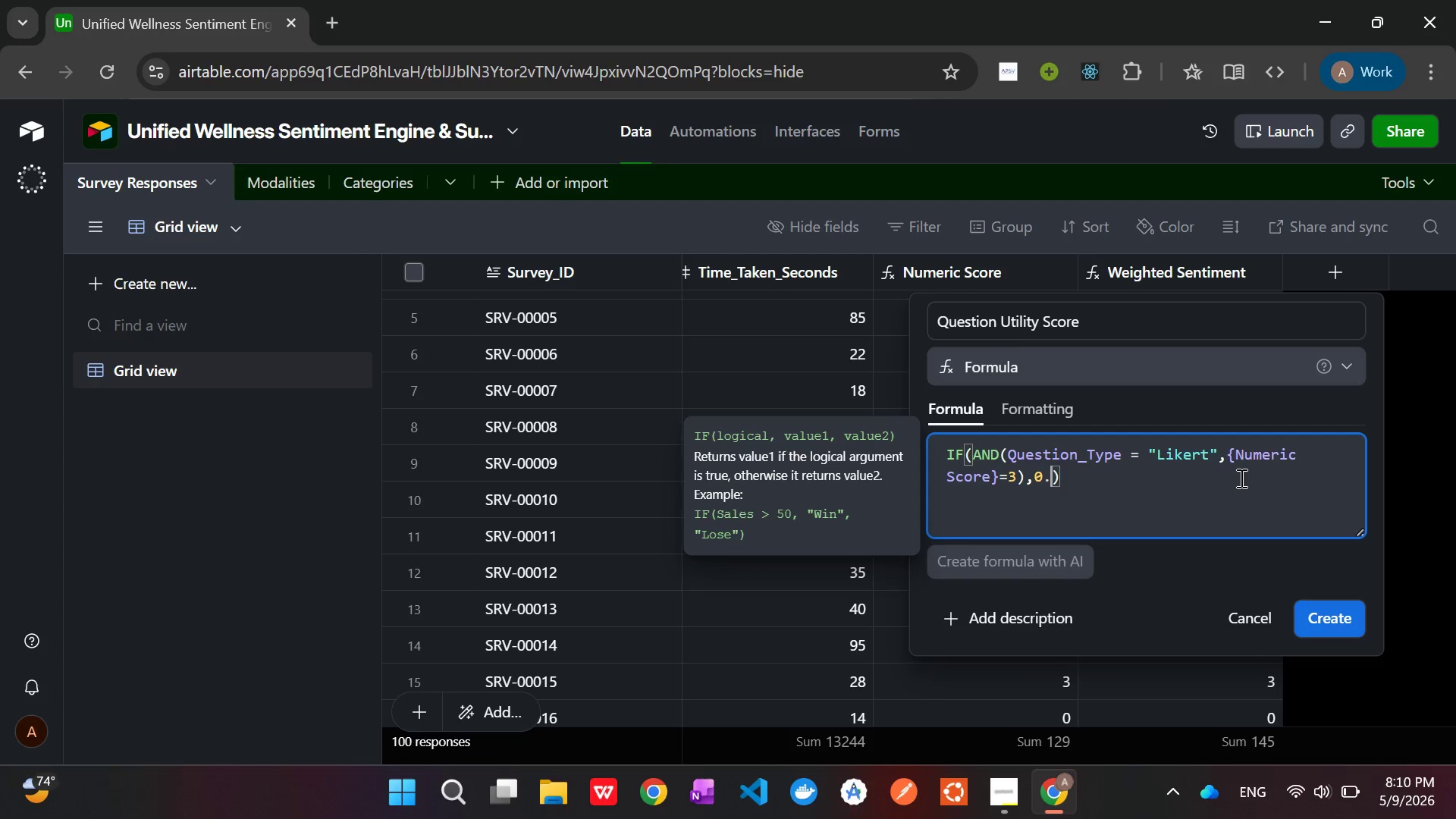 
key(5)
 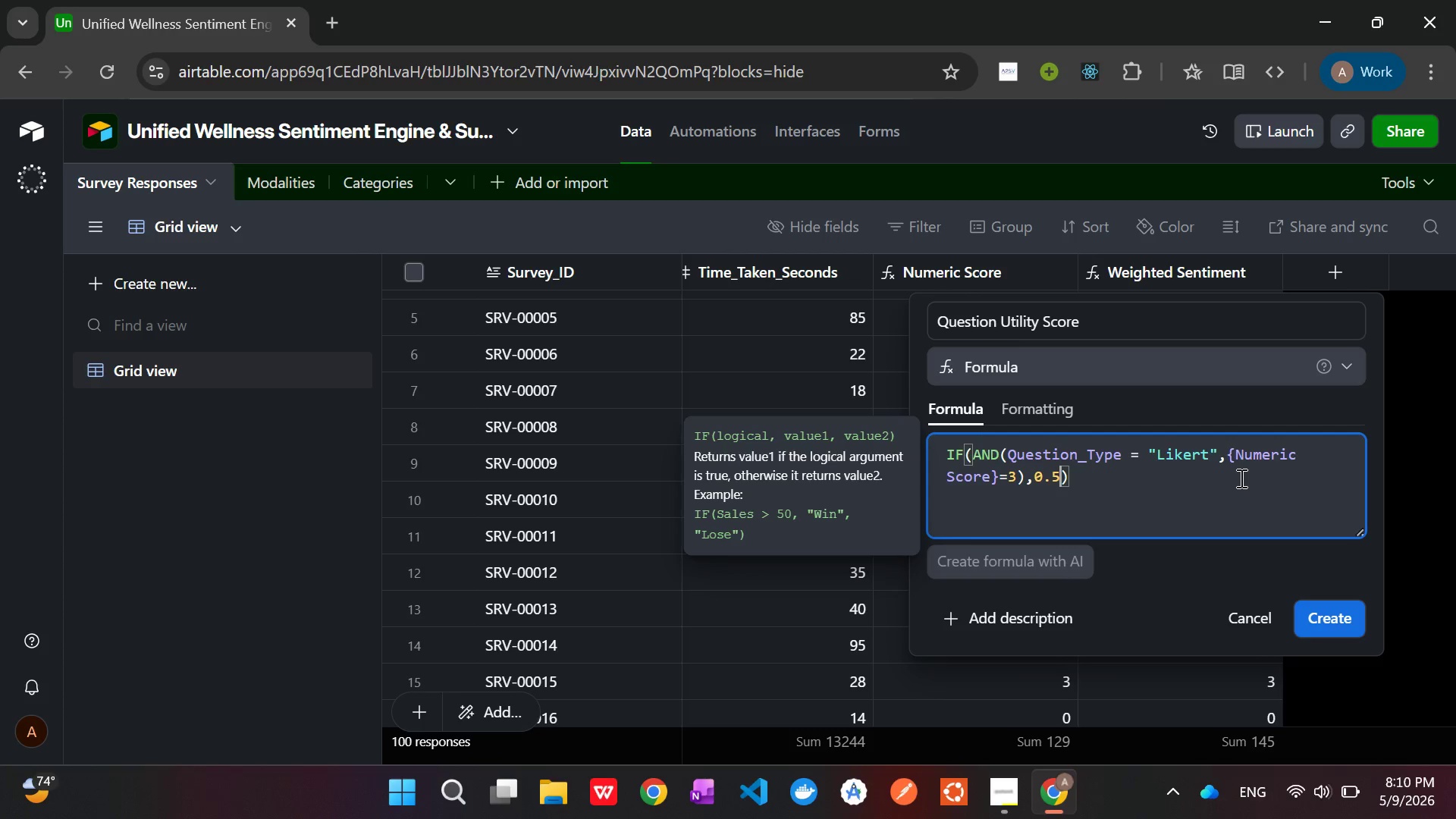 
key(Comma)
 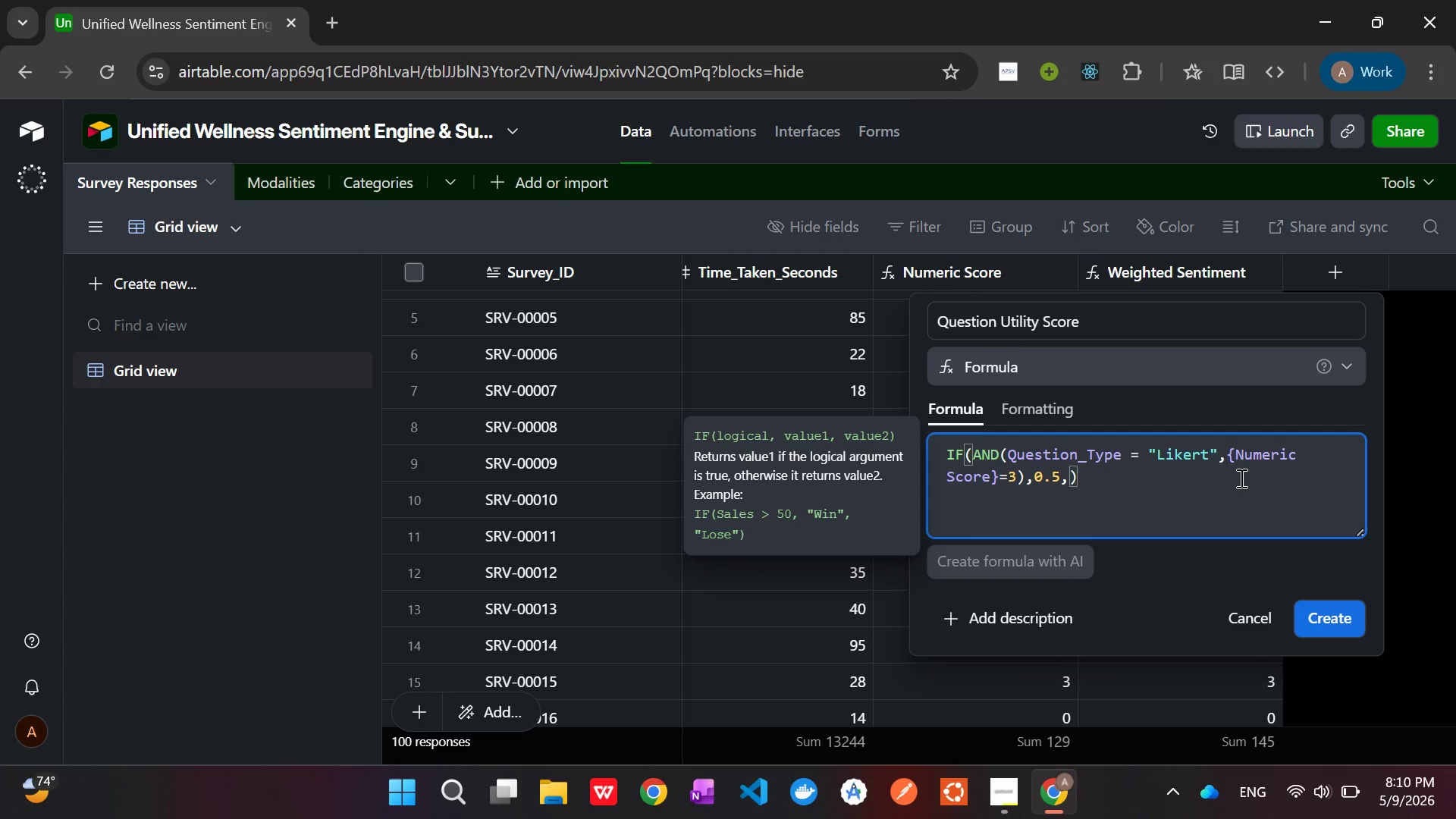 
key(1)
 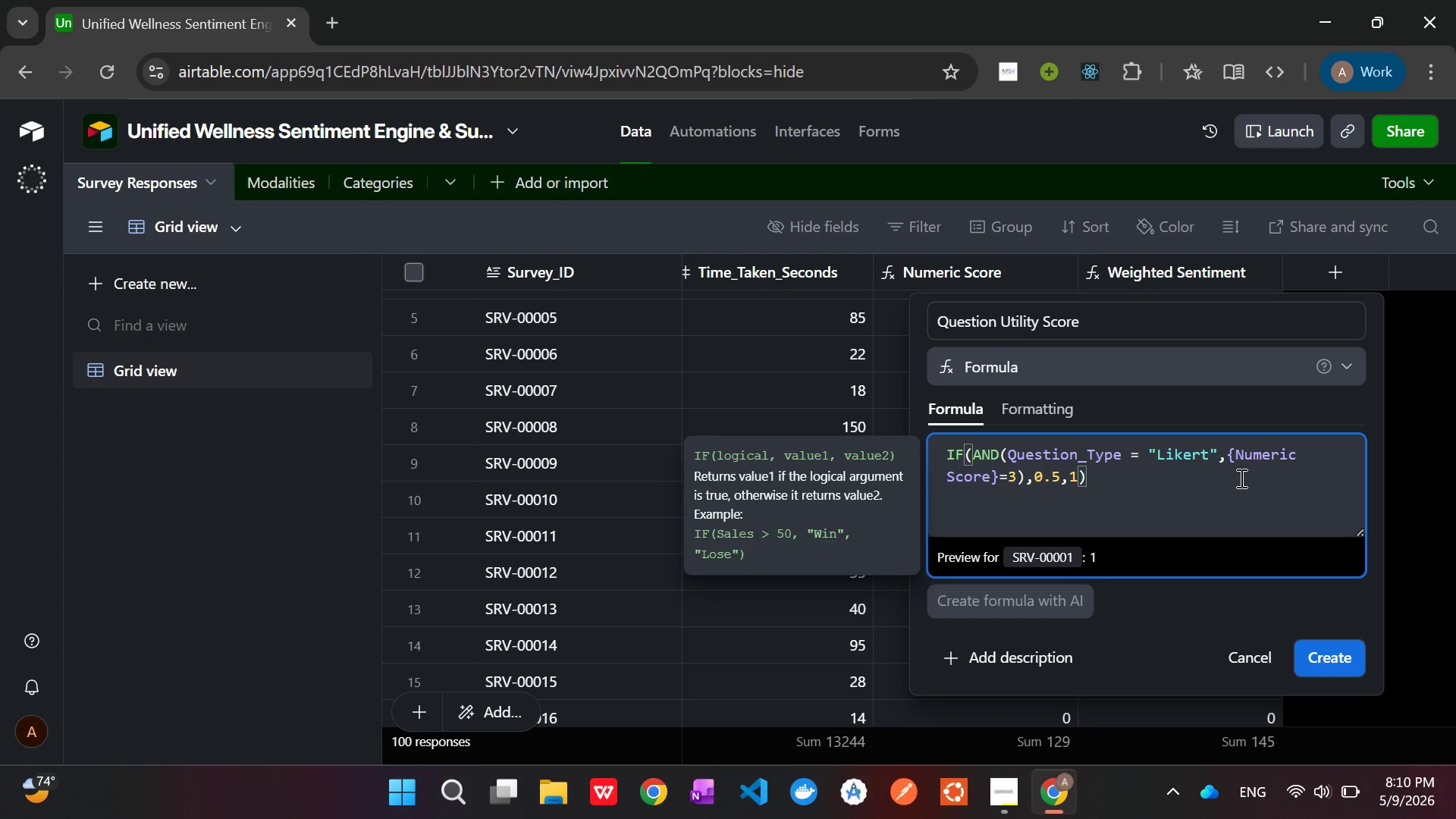 
key(ArrowRight)
 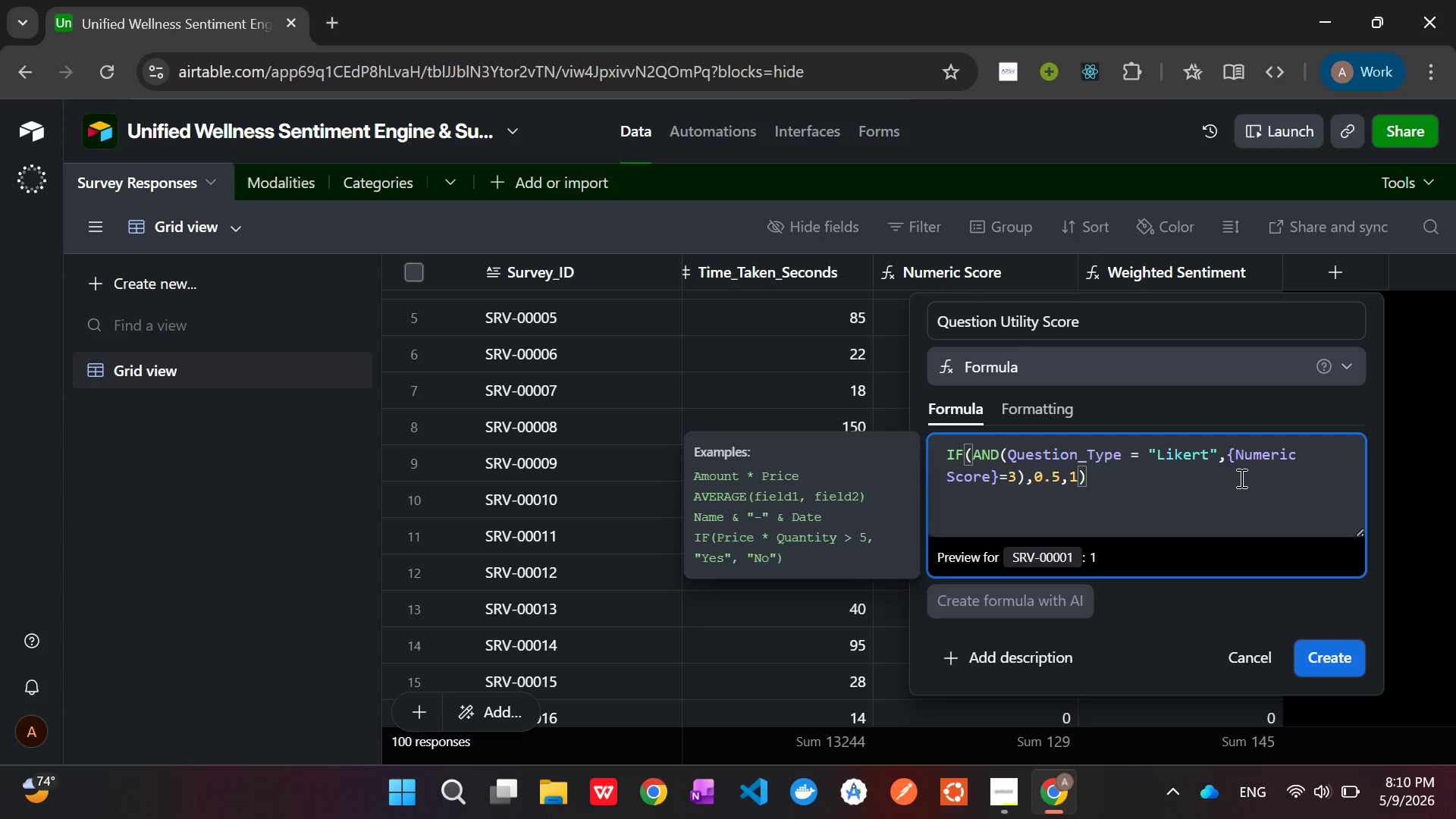 
key(Slash)
 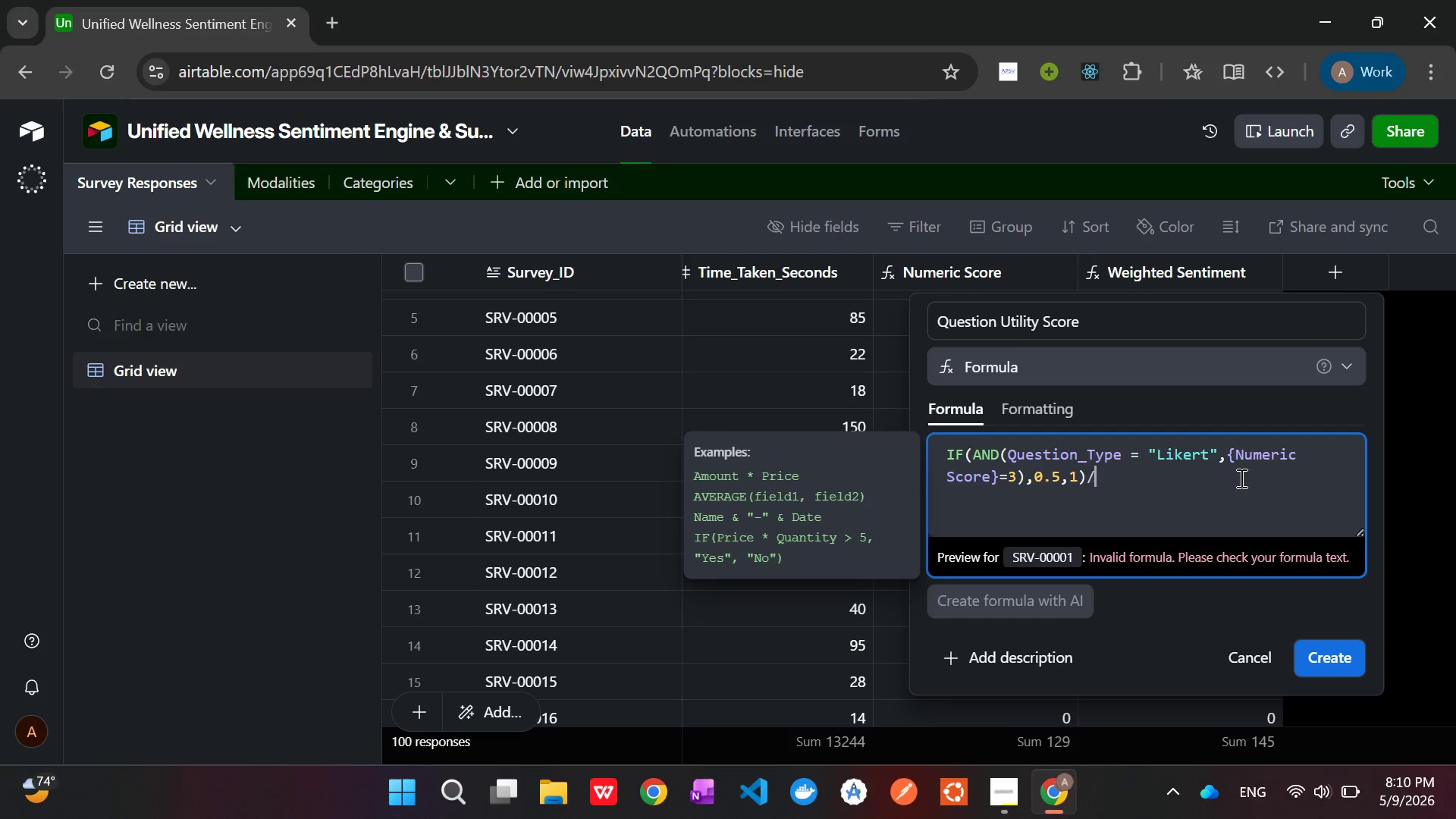 
key(Shift+9)
 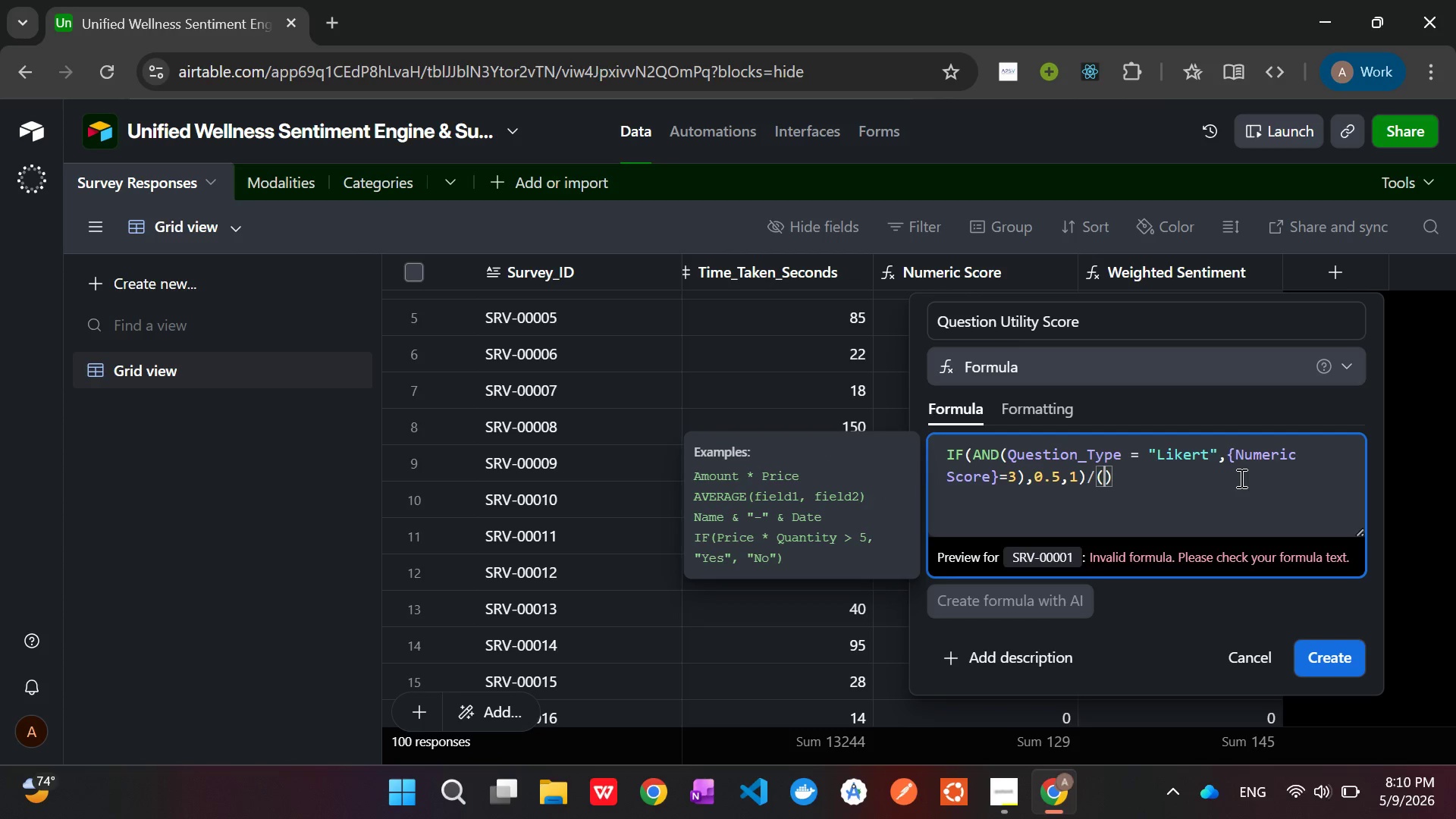 
type({time)
key(Tab)
 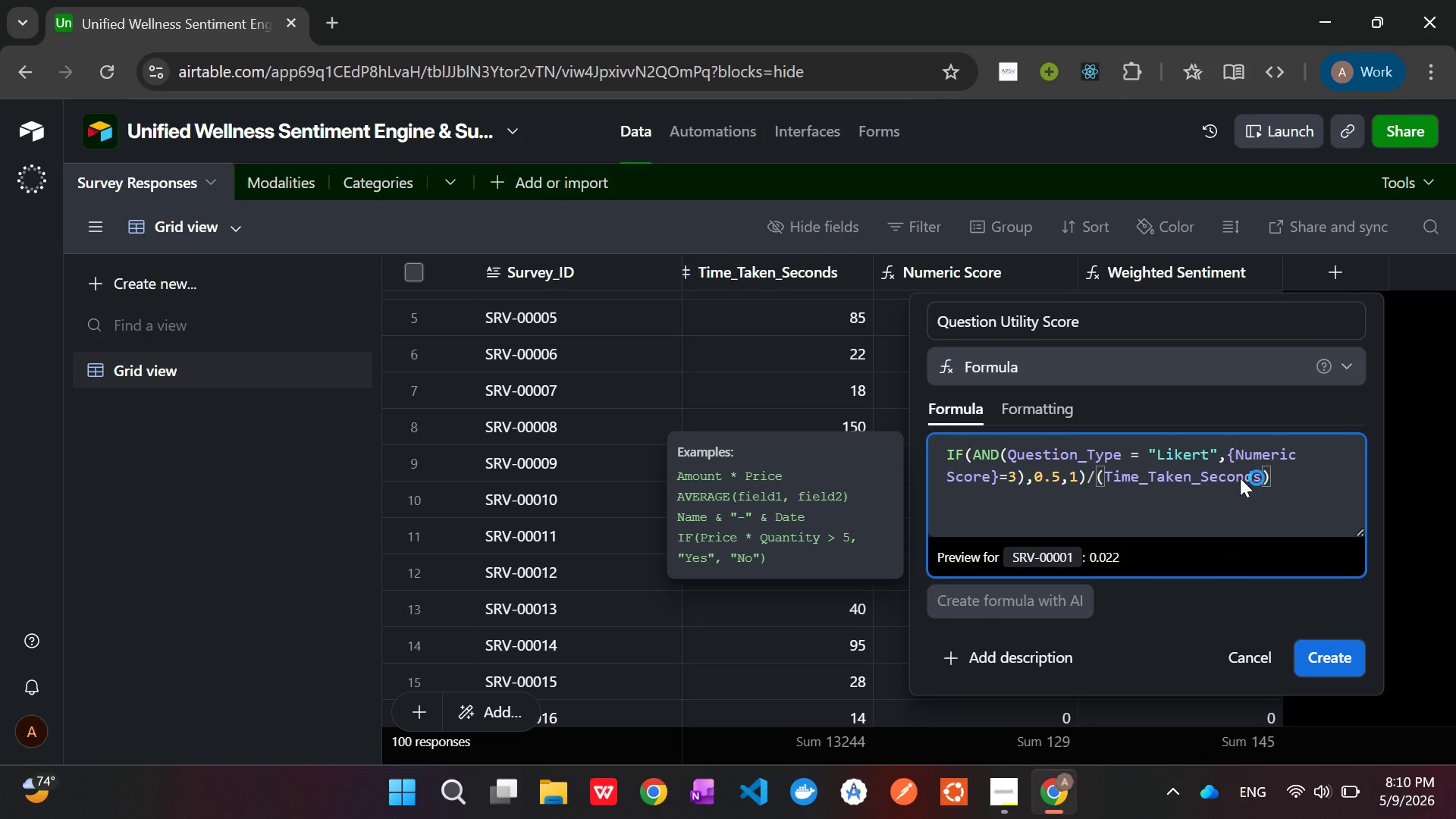 
wait(7.23)
 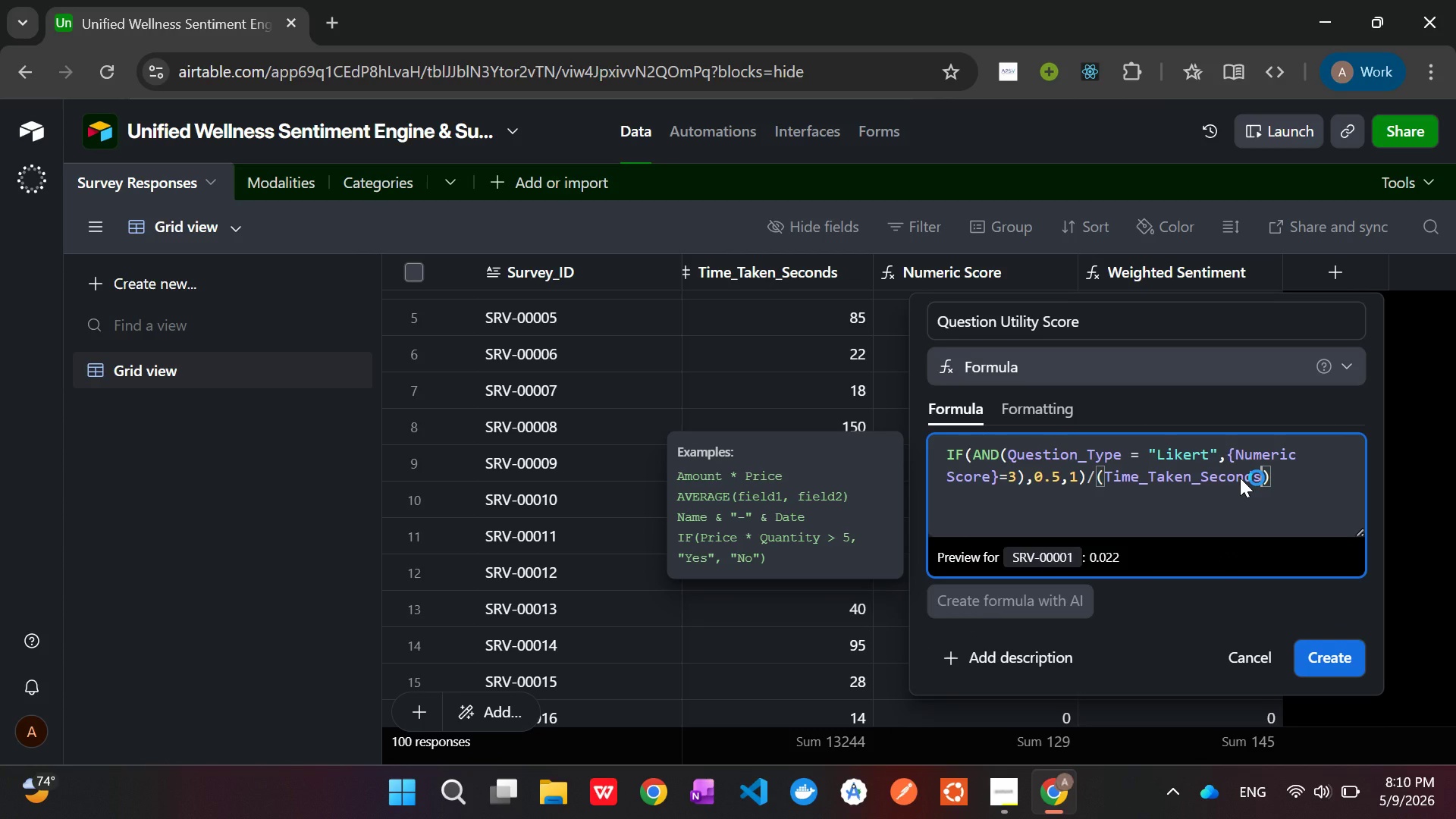 
type(/60)
 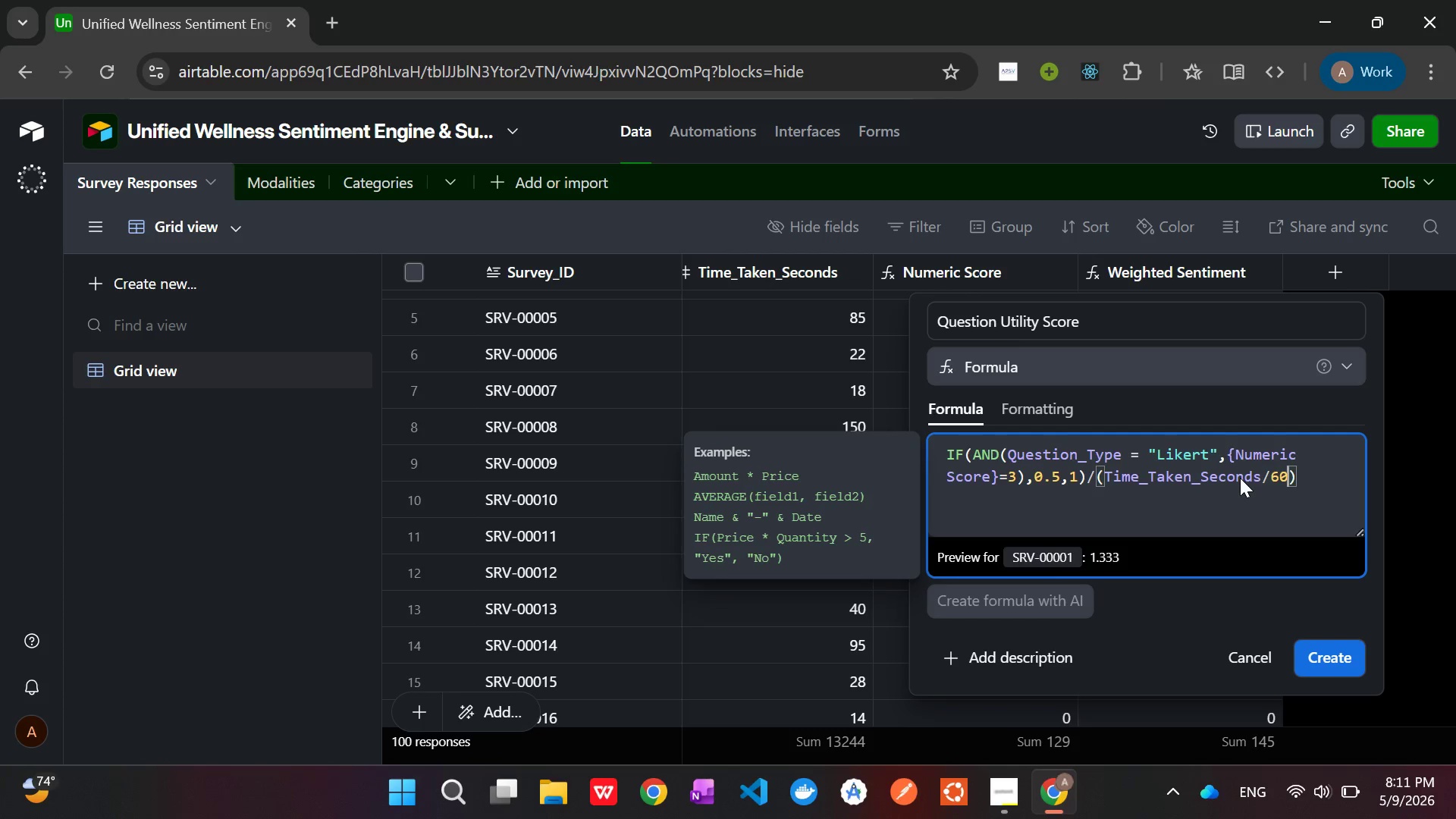 
wait(21.05)
 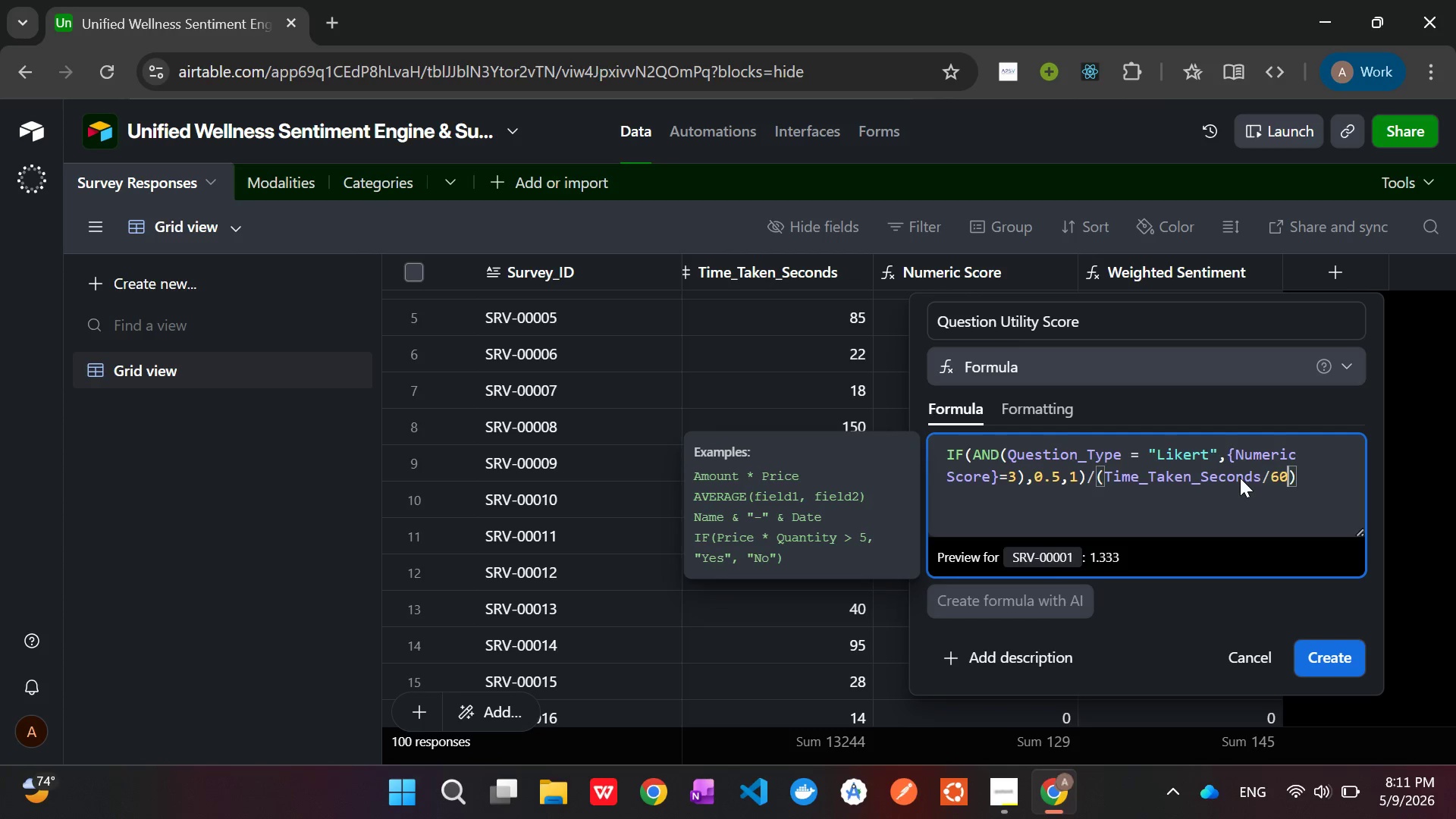 
scroll: coordinate [1240, 478], scroll_direction: down, amount: 1.0
 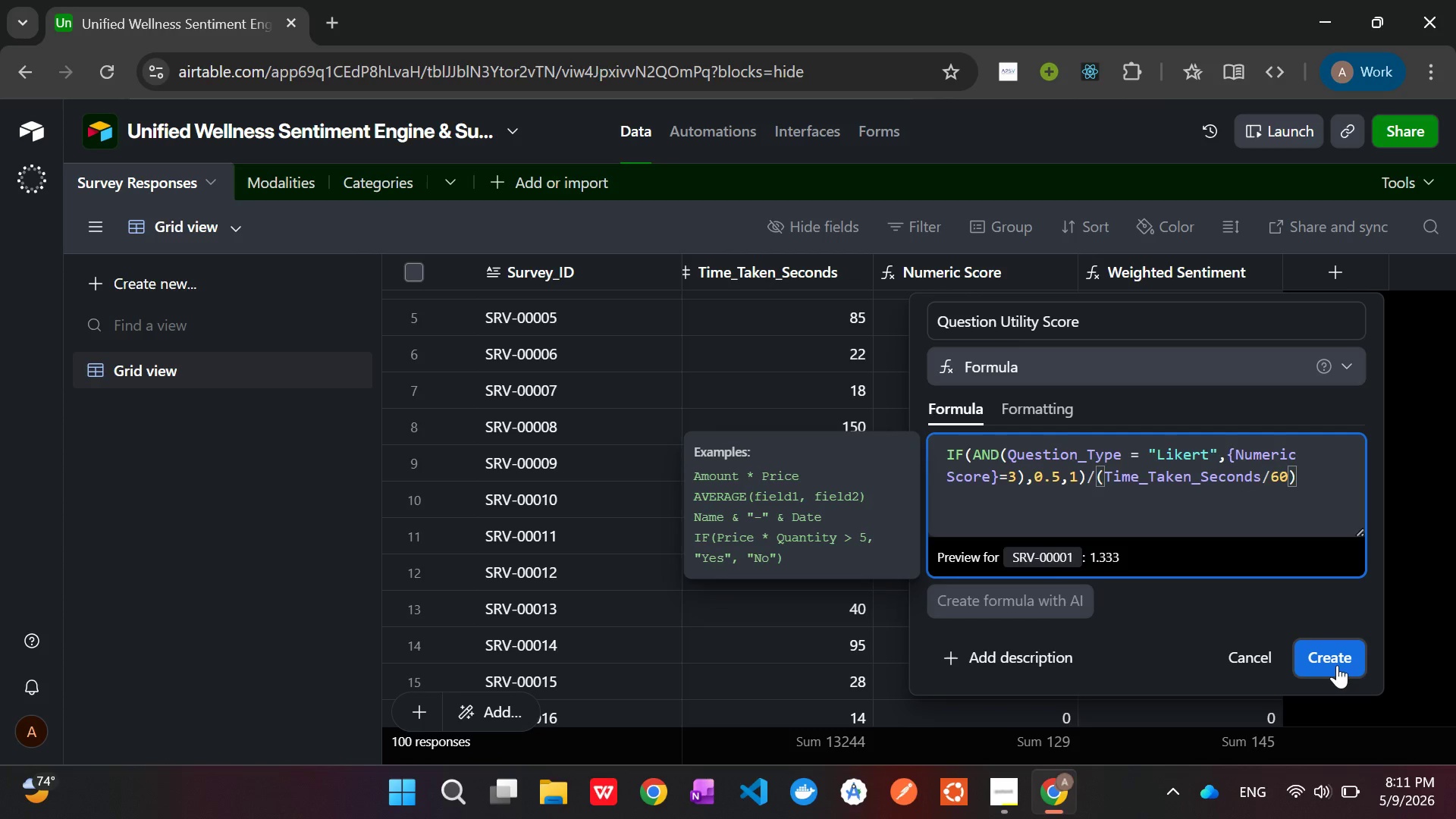 
left_click([1337, 665])
 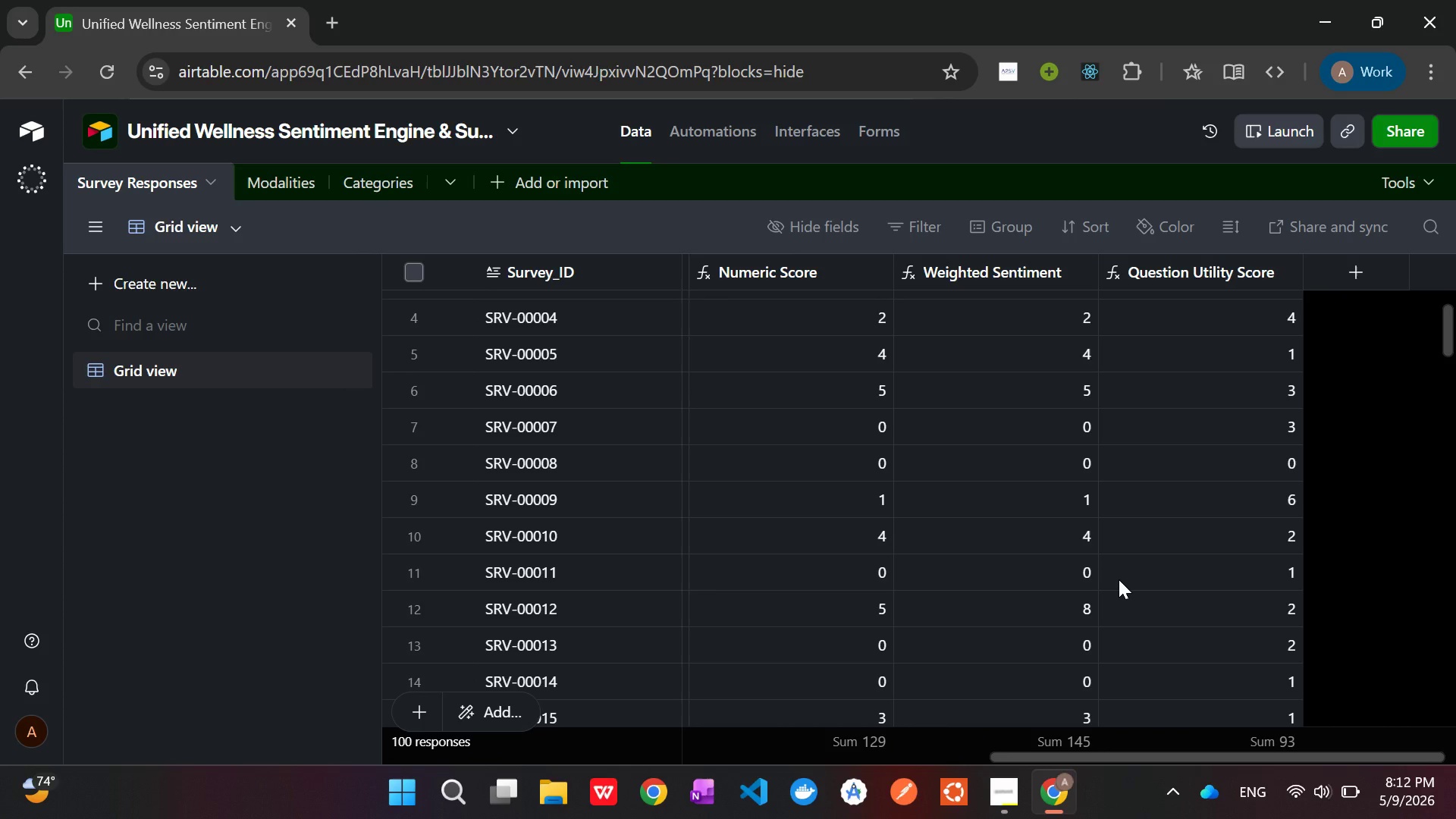 
wait(58.03)
 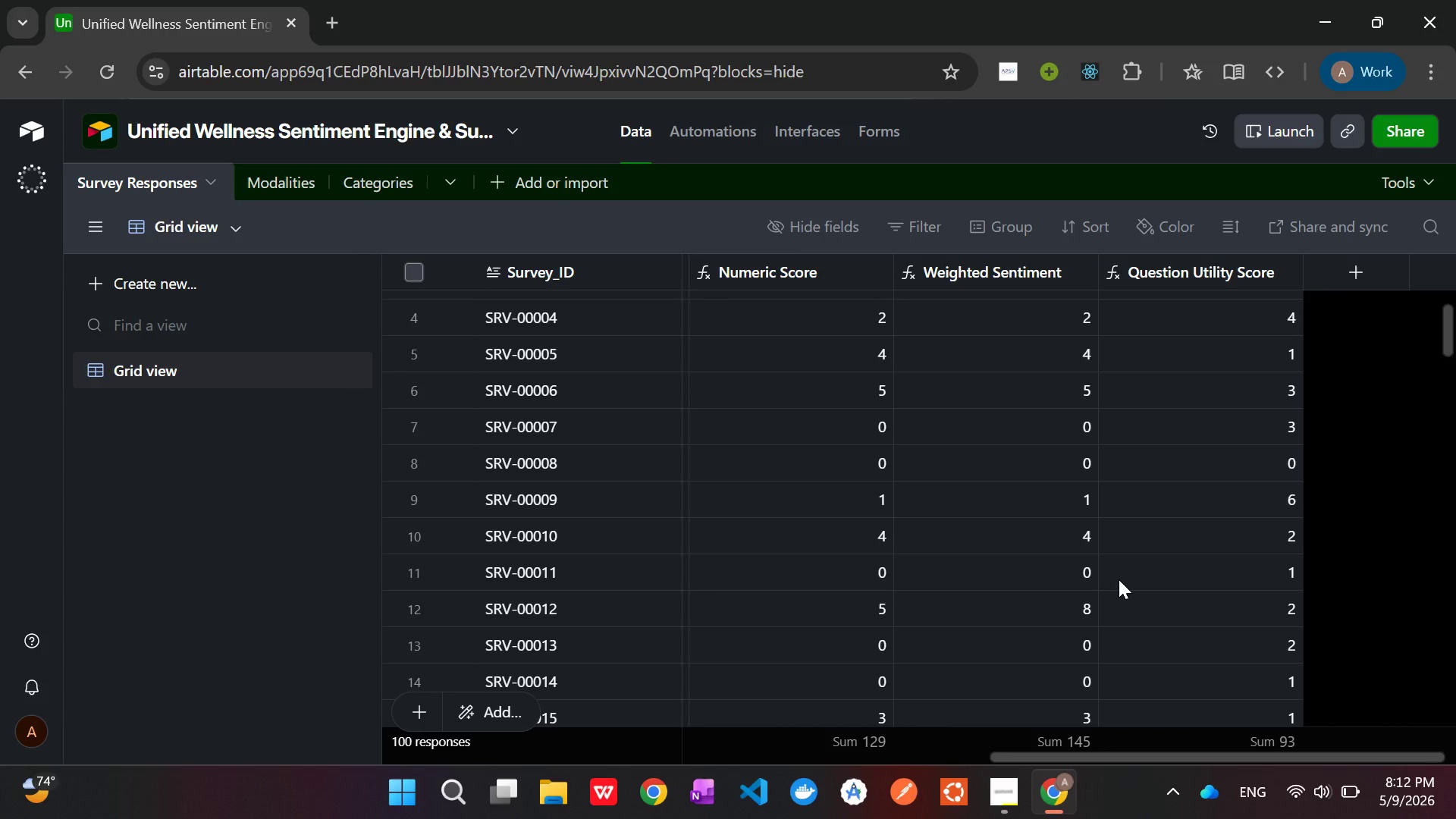 
scroll: coordinate [1265, 460], scroll_direction: down, amount: 3.0
 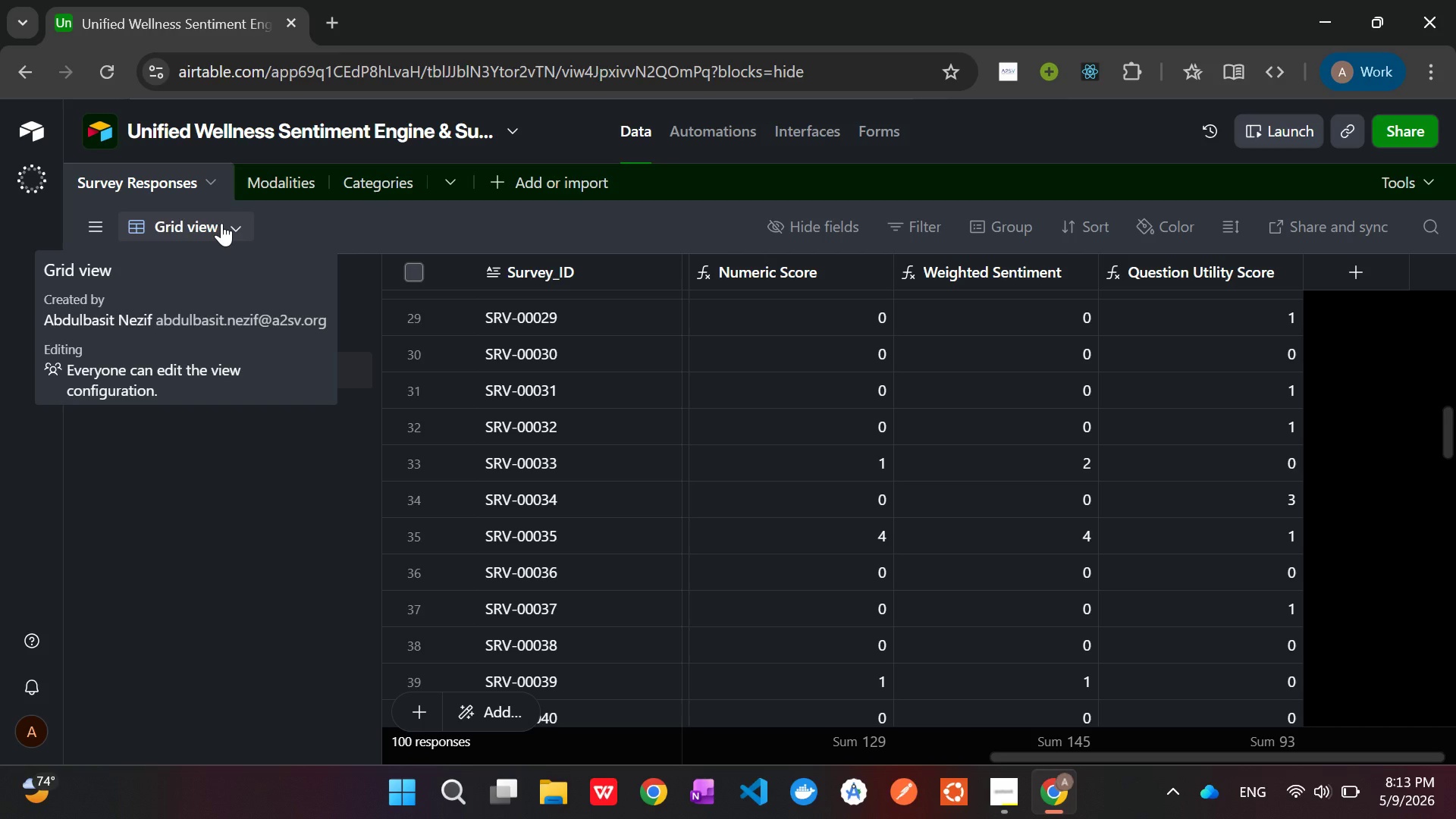 
wait(76.83)
 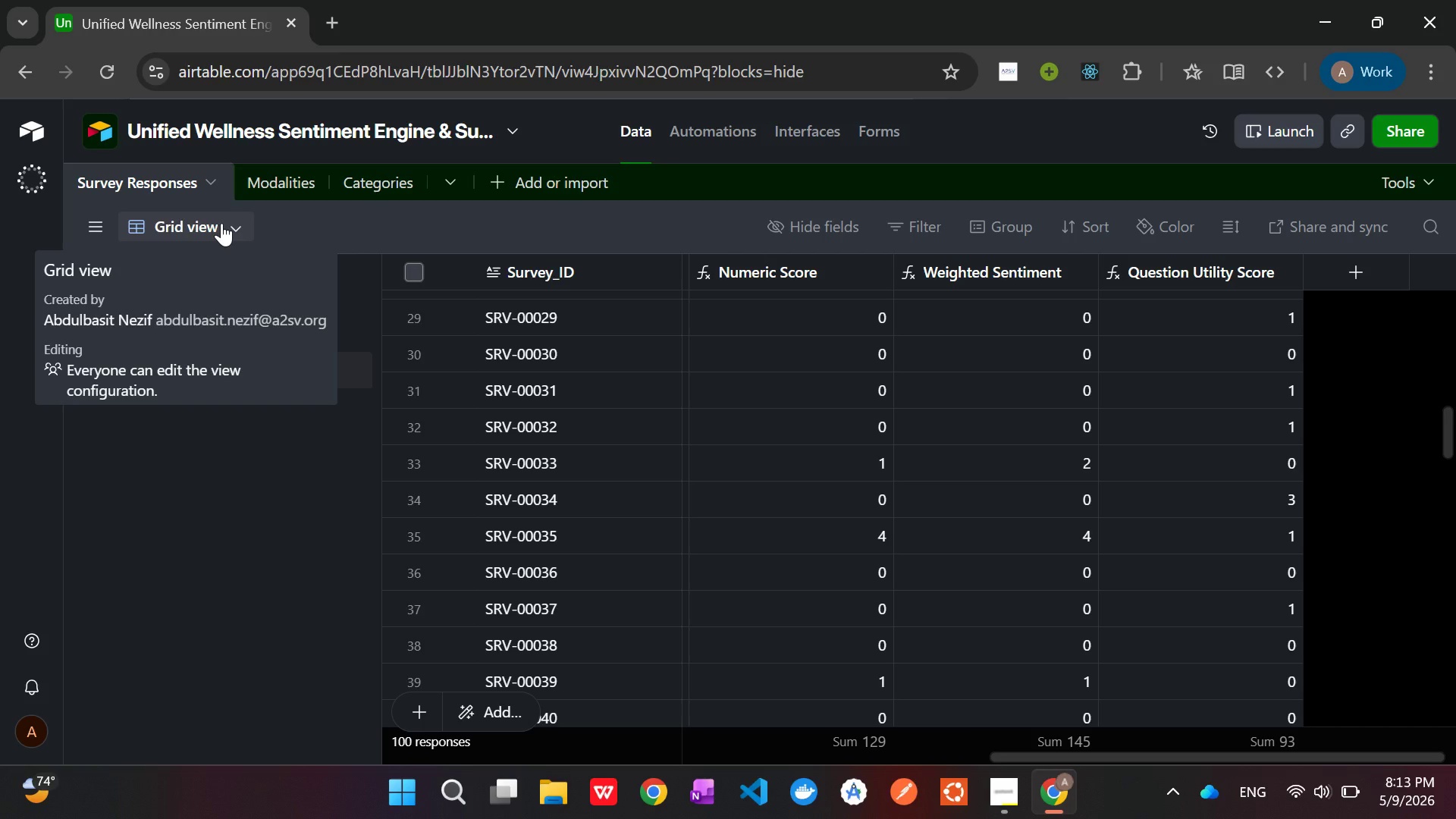 
left_click([172, 278])
 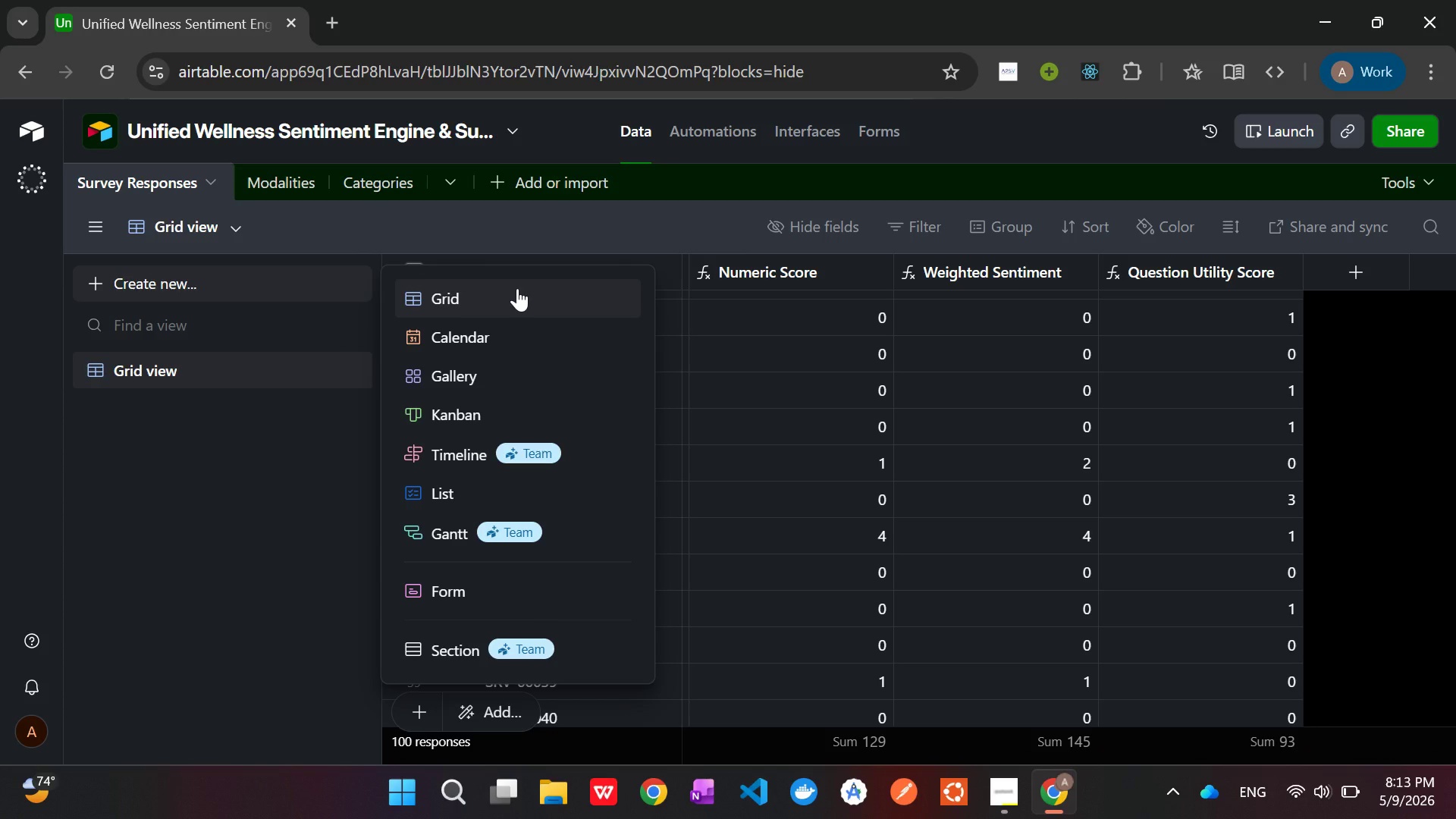 
left_click([517, 288])
 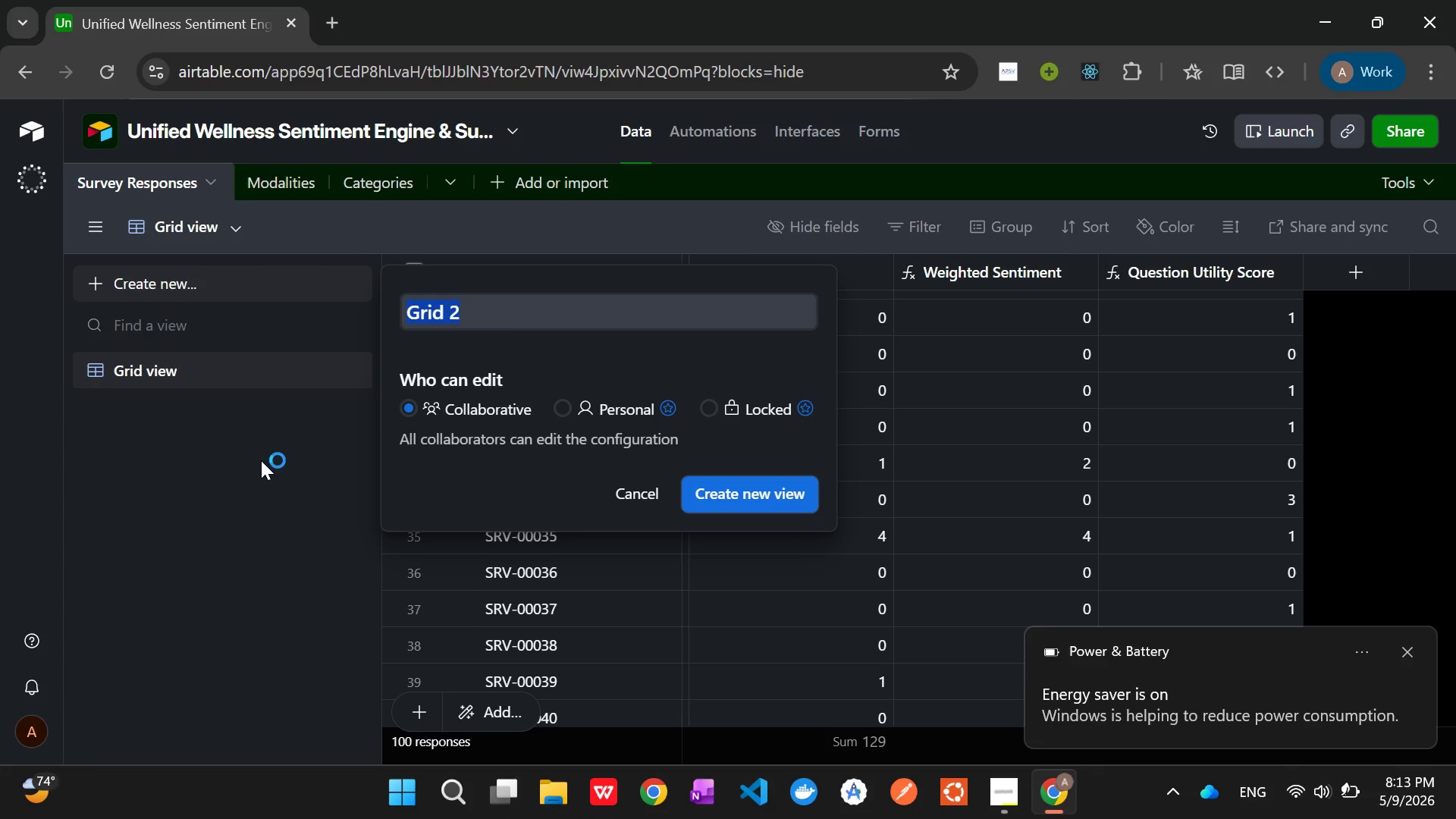 
wait(16.0)
 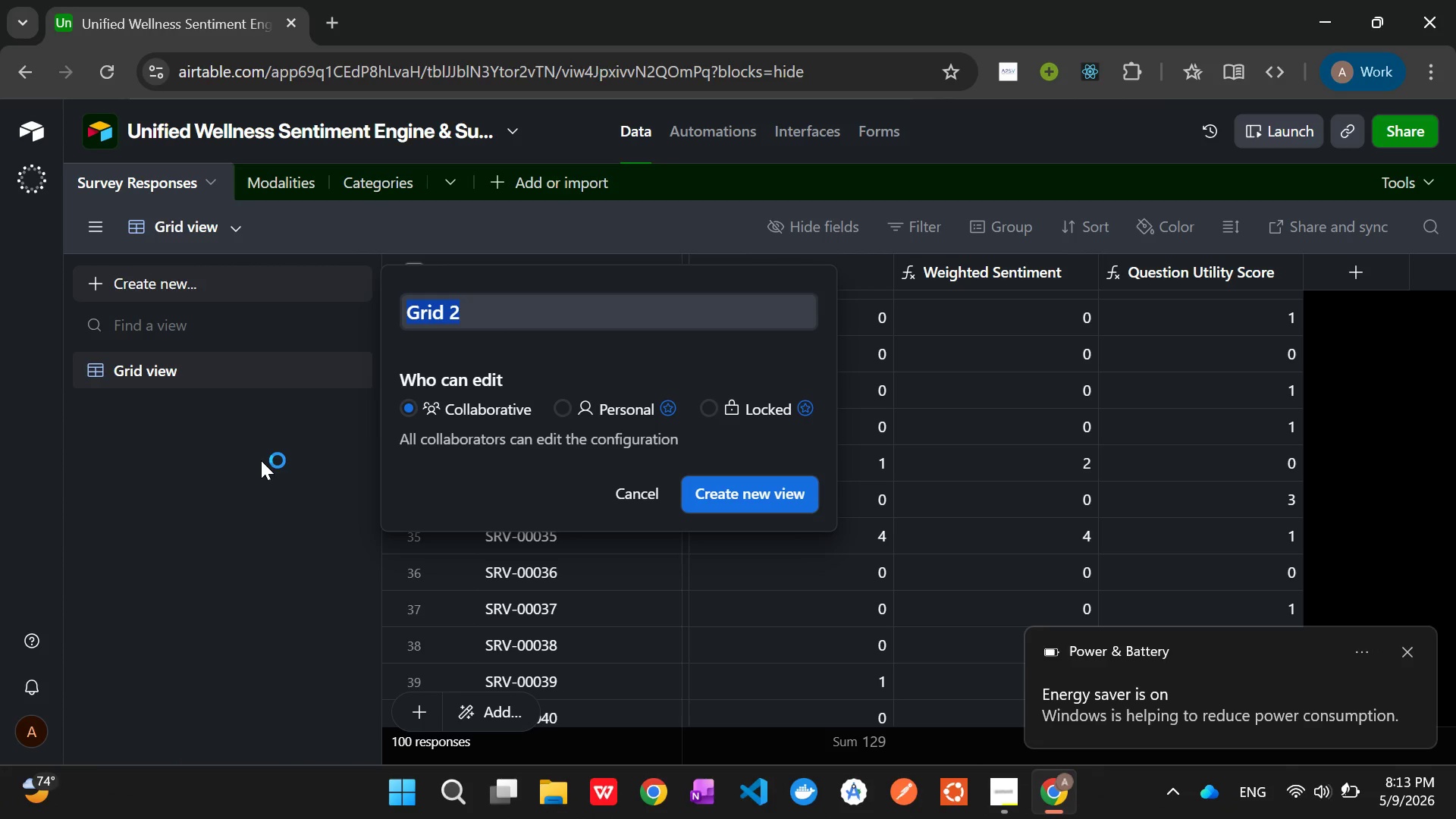 
key(Backspace)
 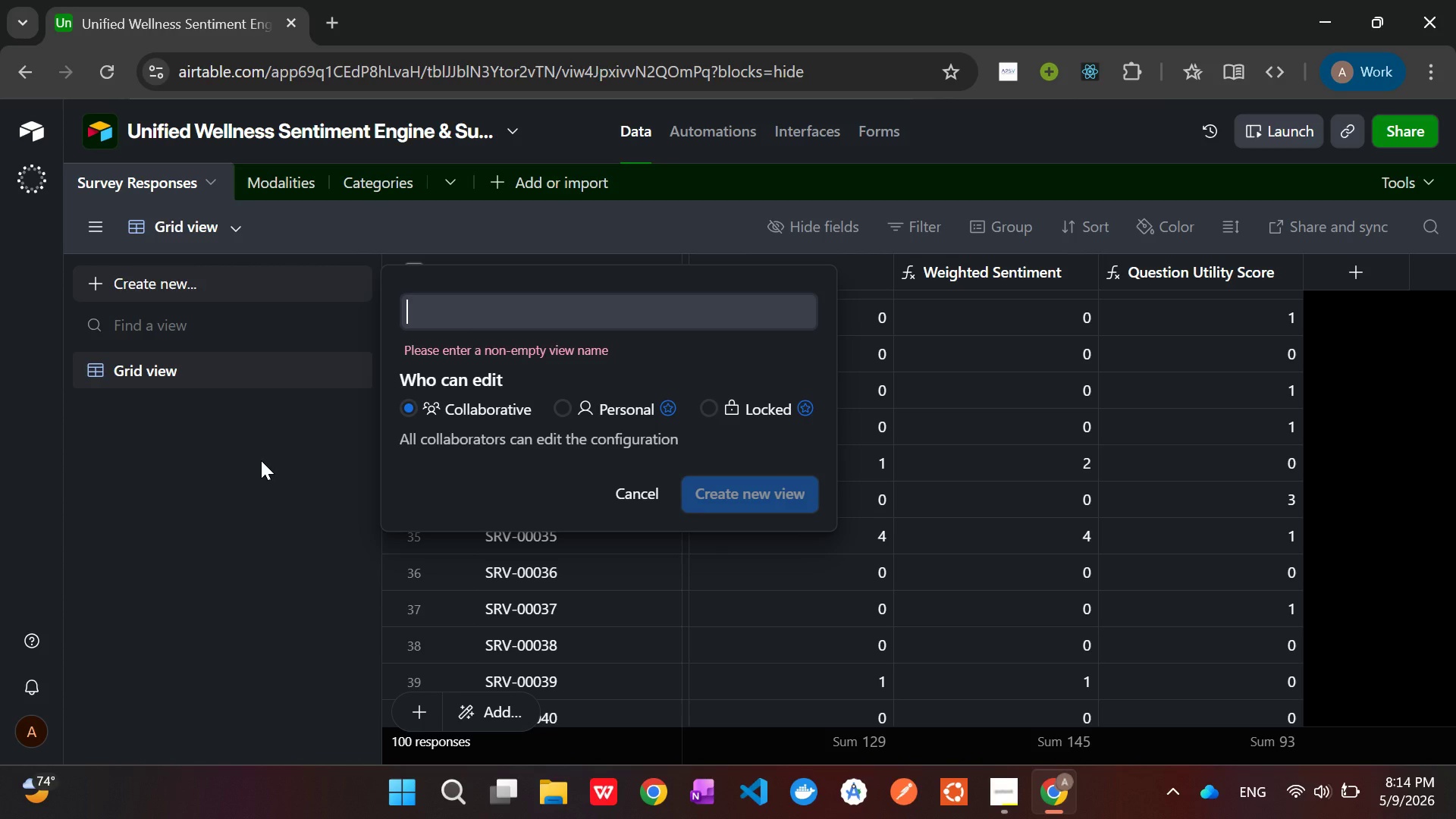 
wait(7.91)
 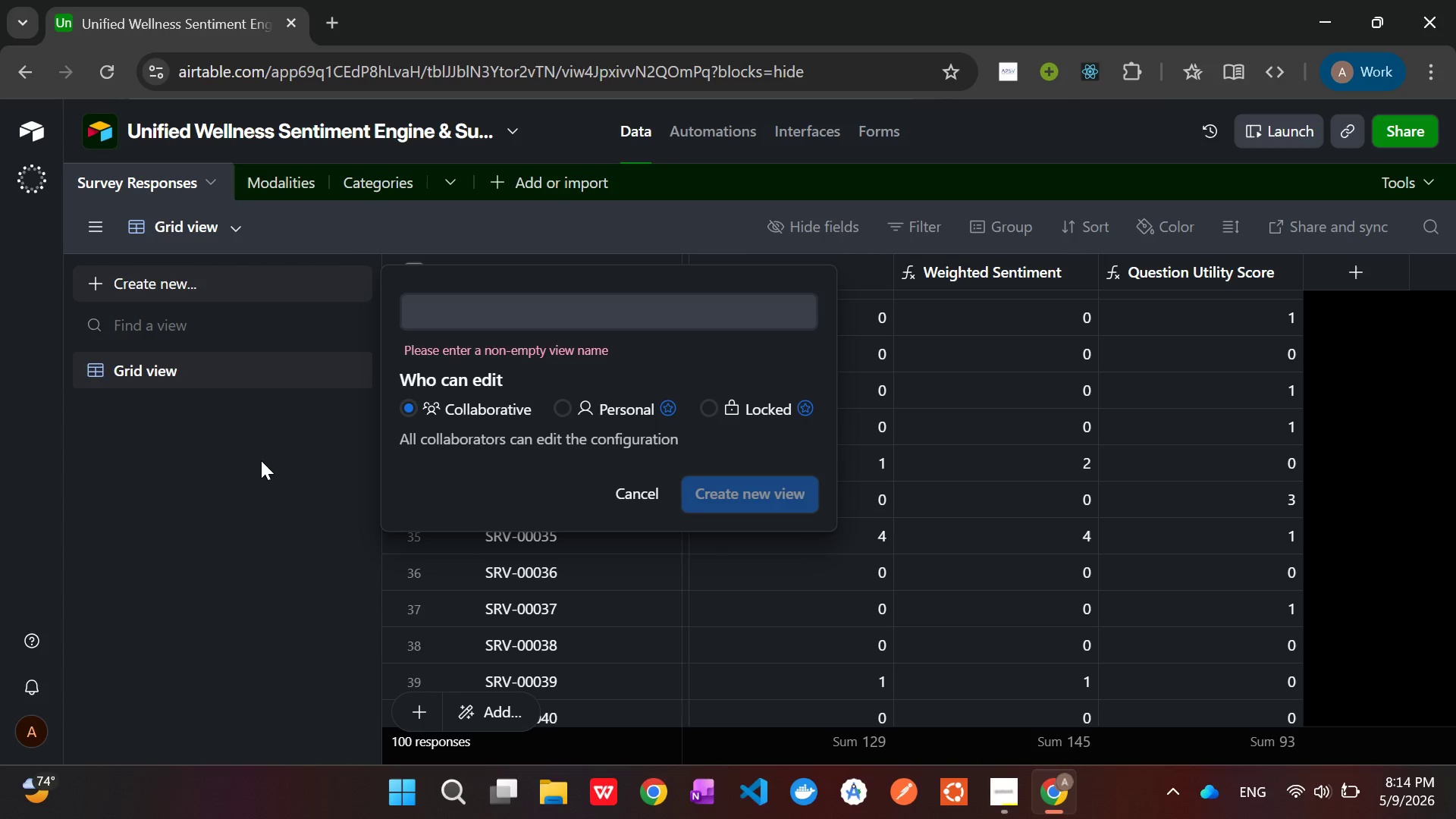 
type(Programming Gaps)
 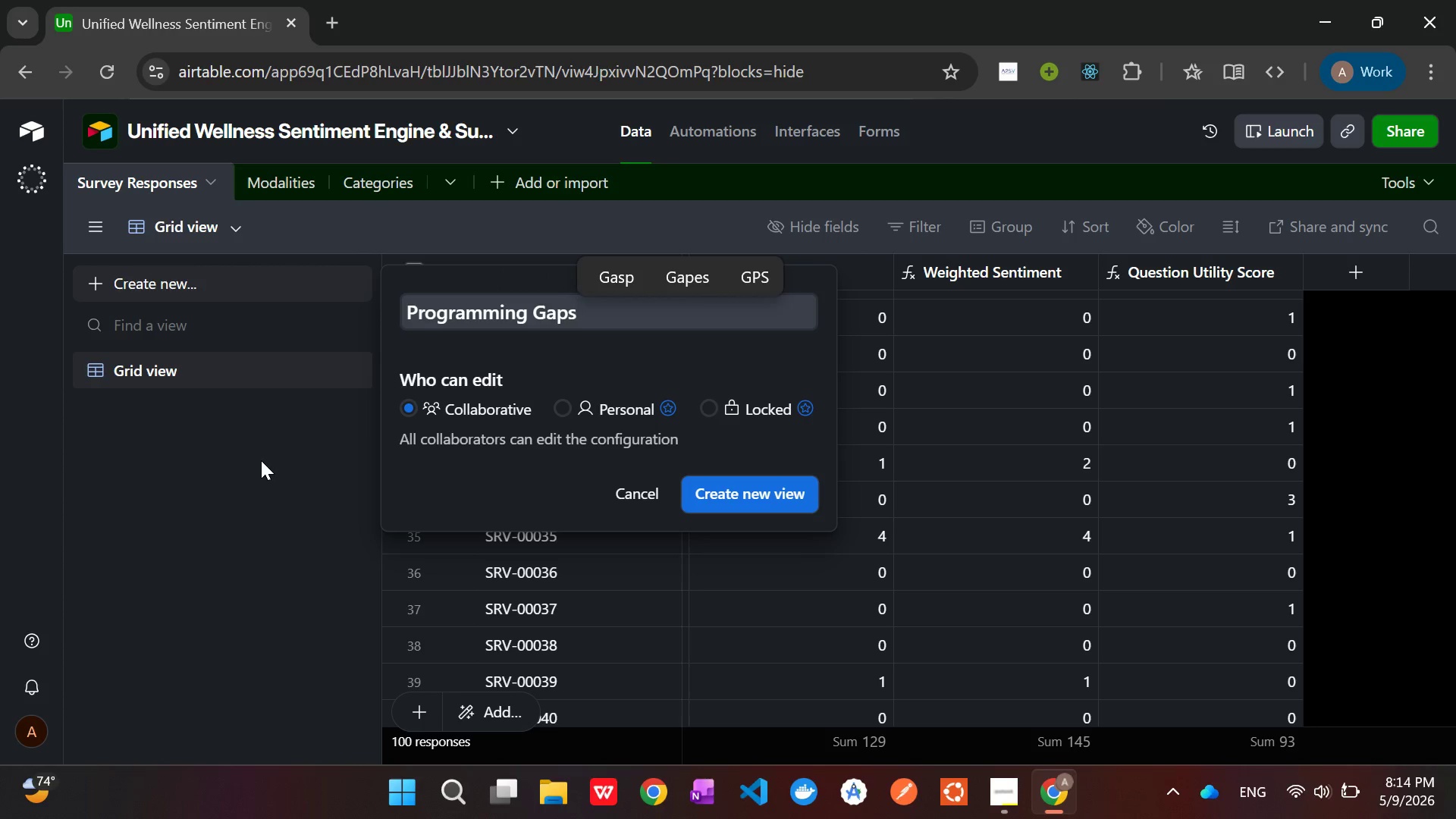 
key(Enter)
 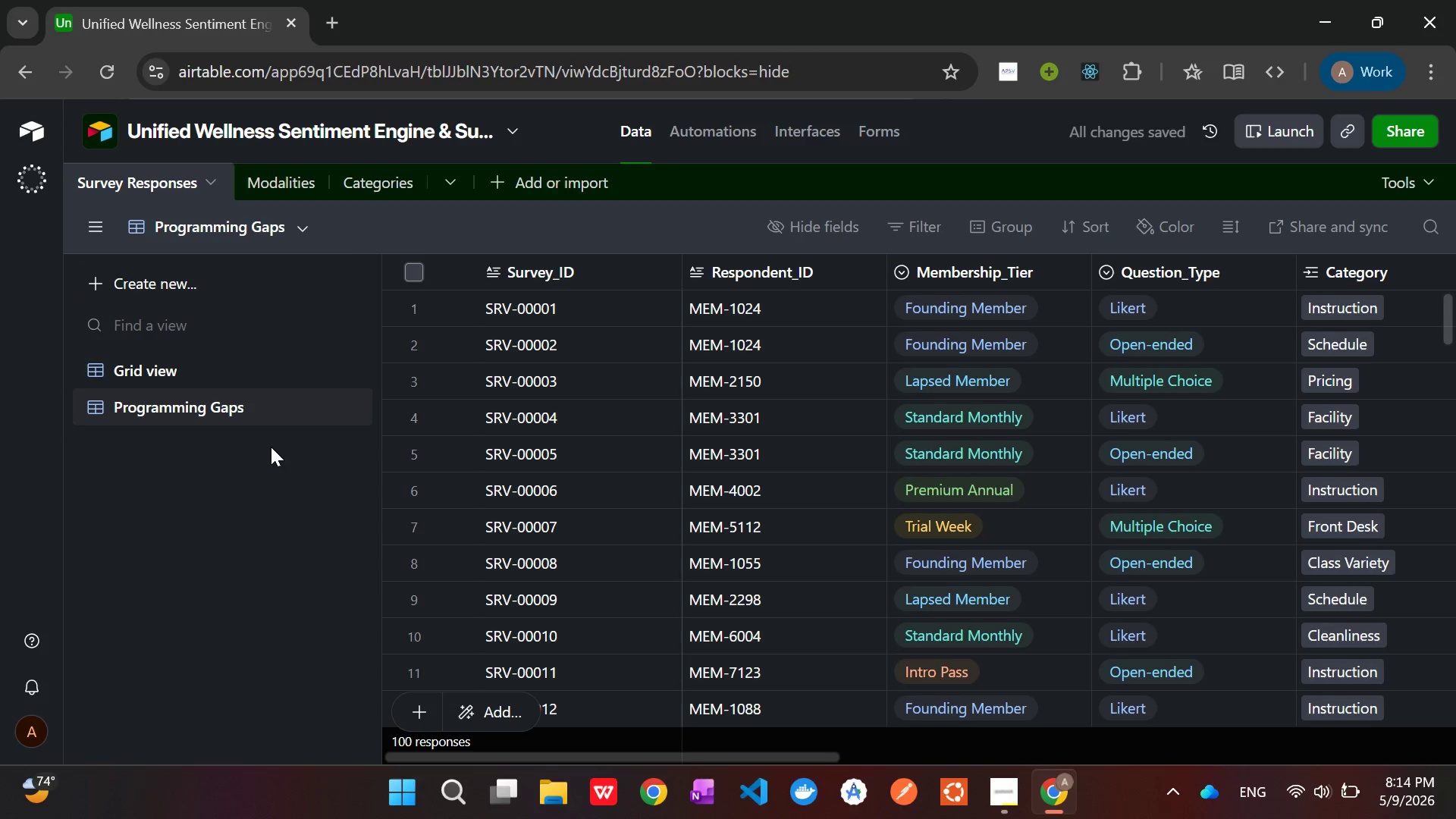 
wait(5.5)
 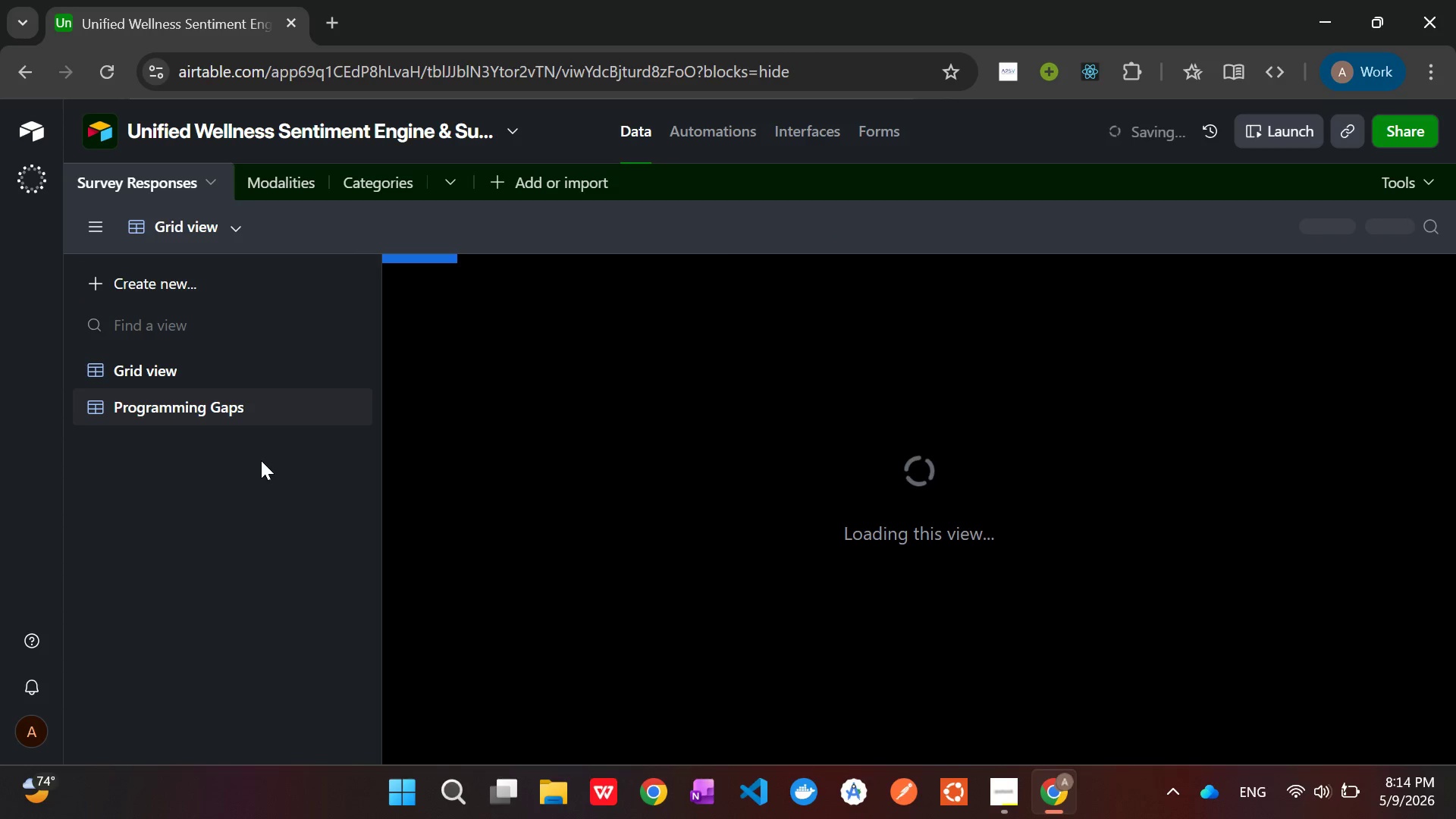 
left_click([920, 218])
 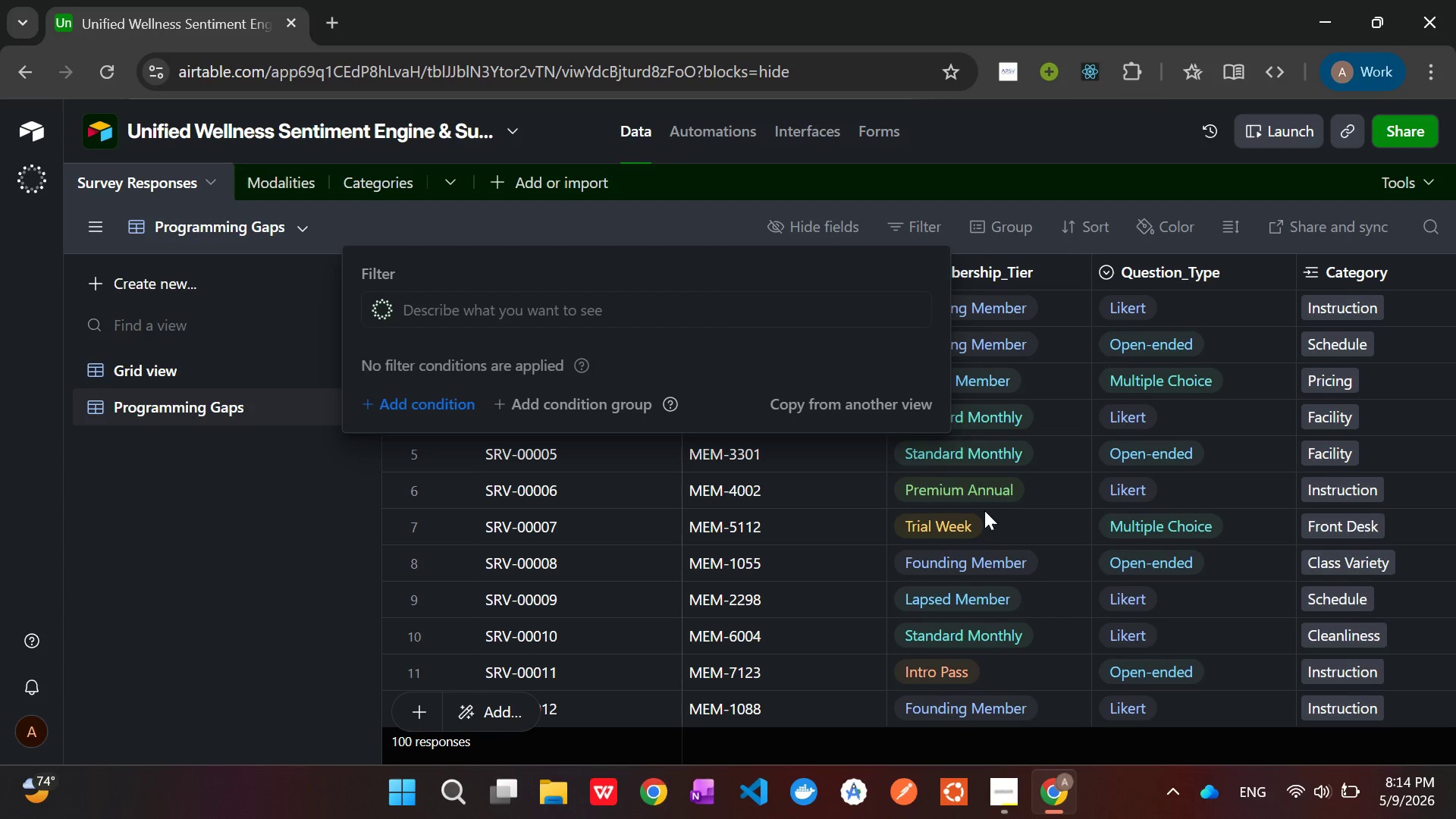 
left_click([990, 792])